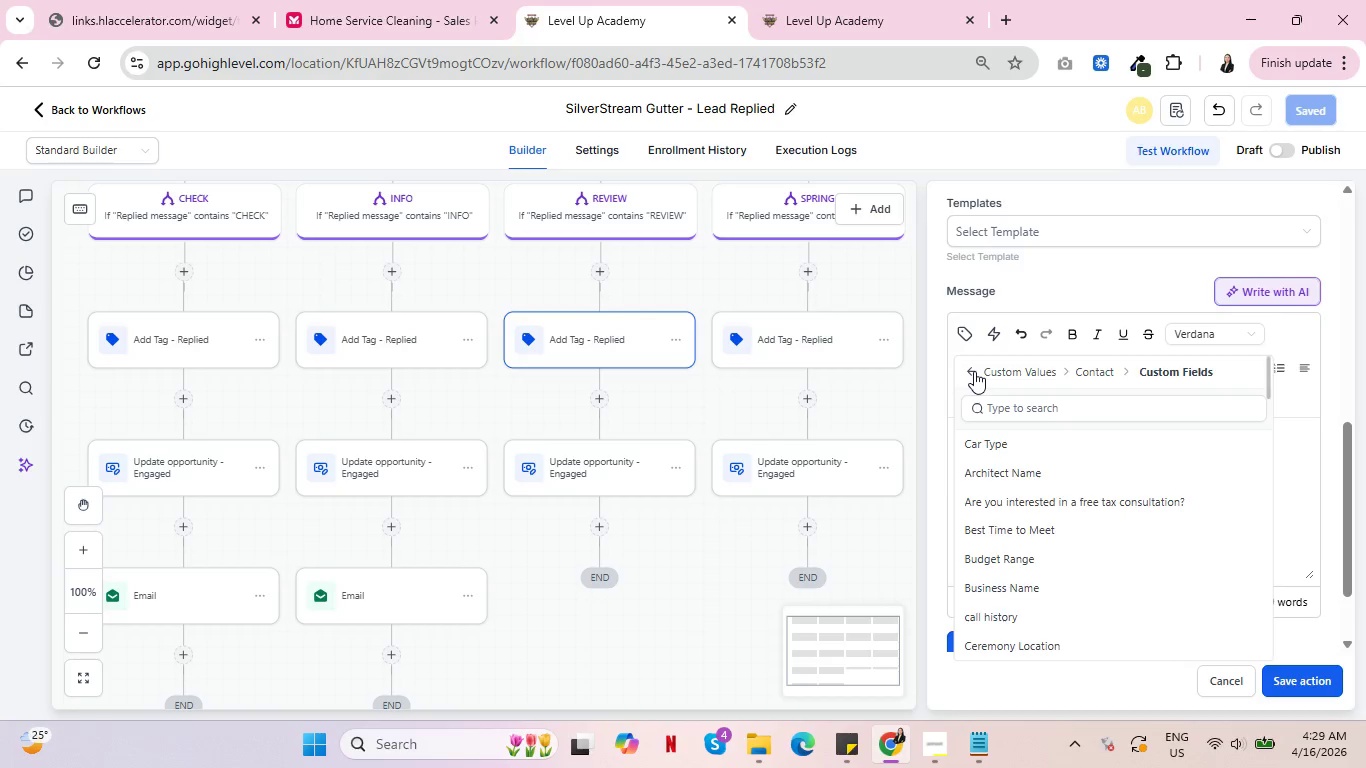 
left_click([974, 371])
 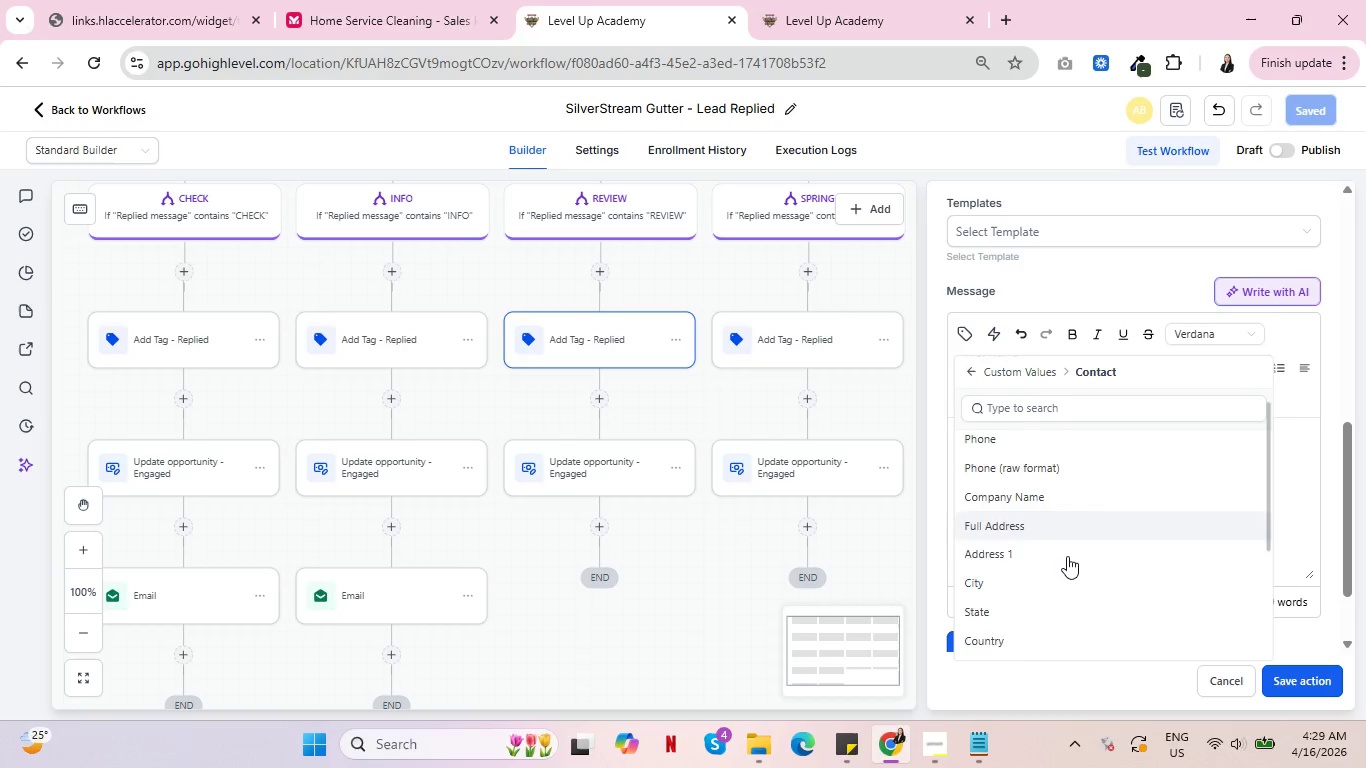 
scroll: coordinate [1063, 522], scroll_direction: down, amount: 5.0
 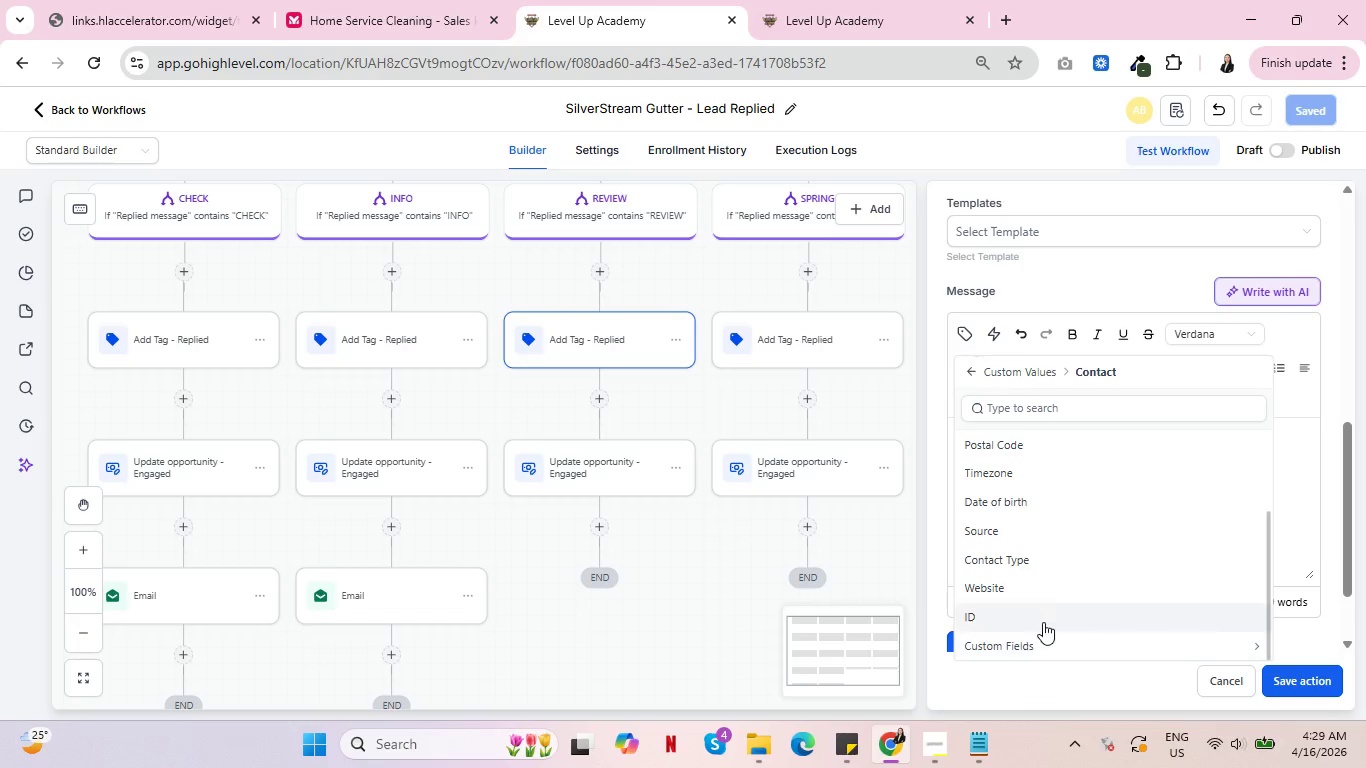 
scroll: coordinate [1054, 602], scroll_direction: up, amount: 5.0
 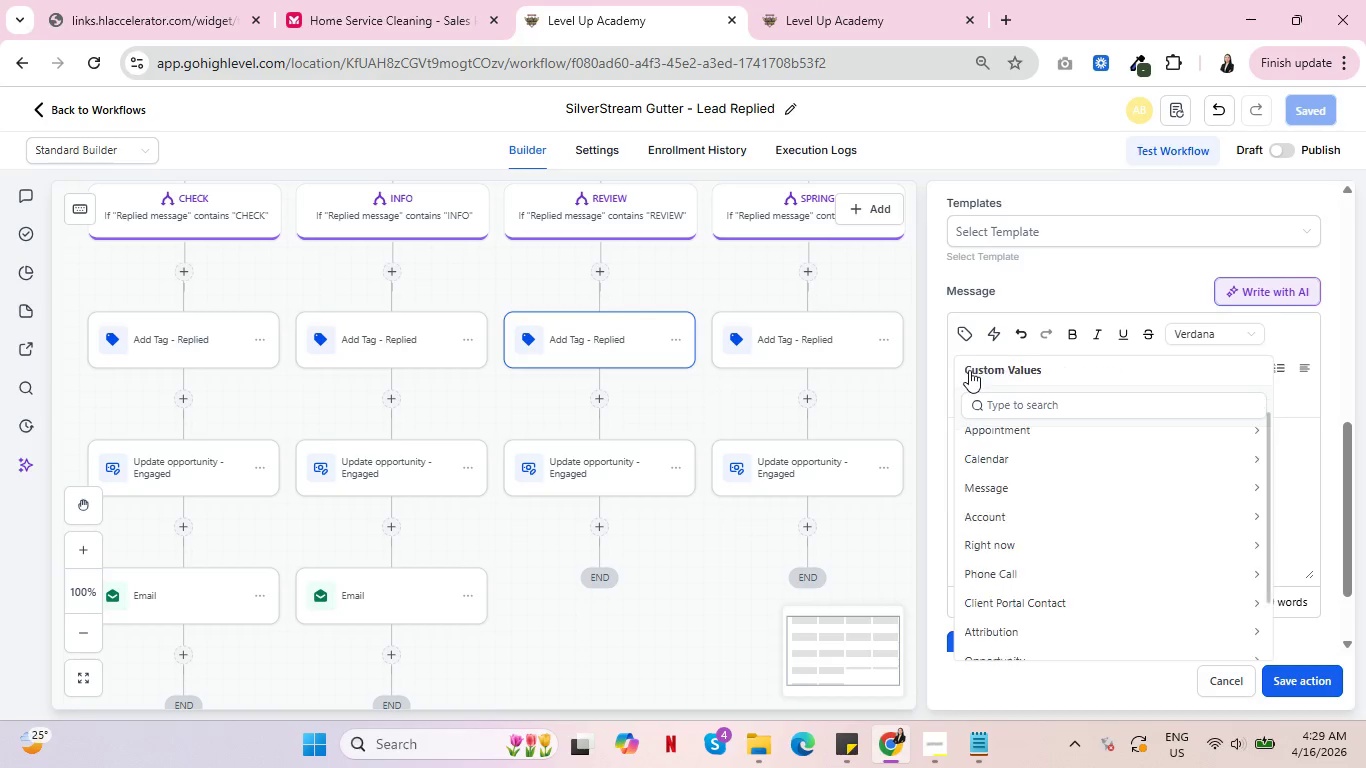 
left_click([969, 370])
 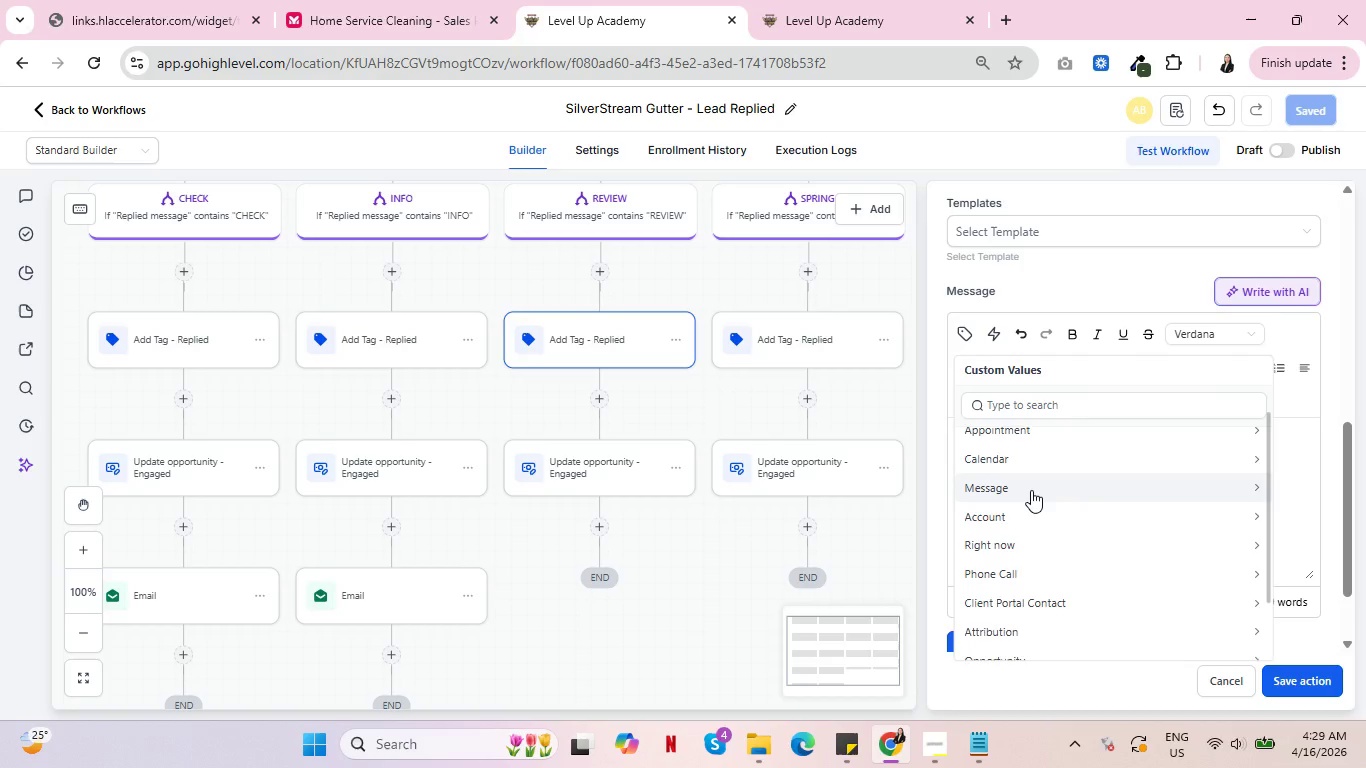 
left_click([1031, 490])
 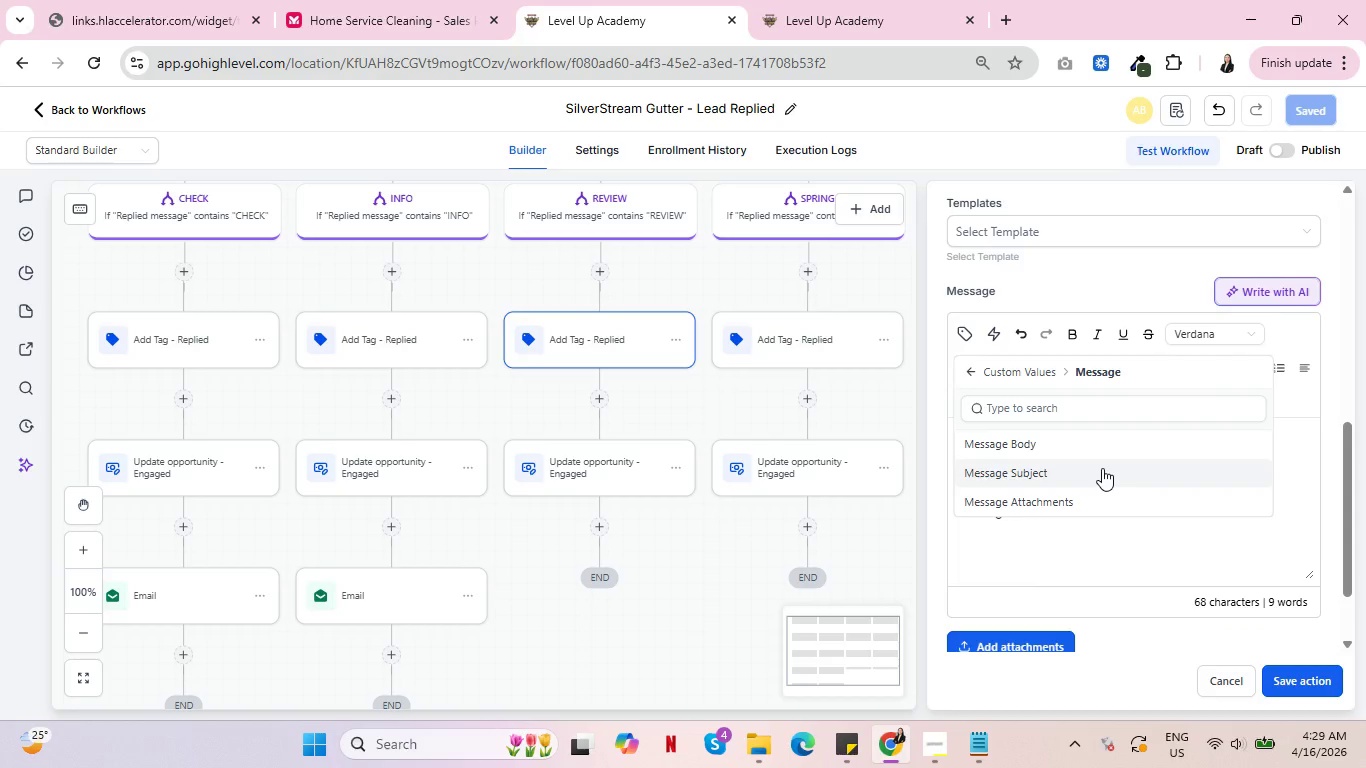 
left_click([1052, 447])
 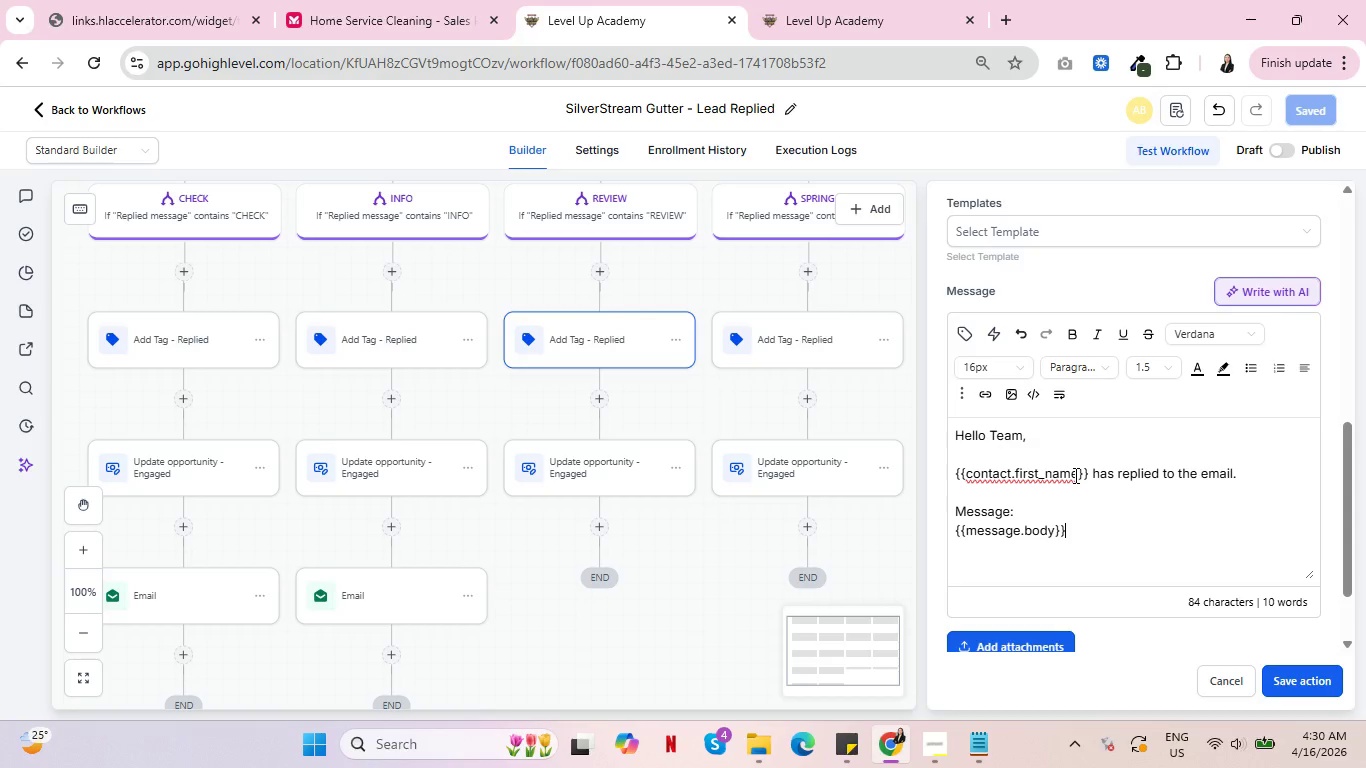 
wait(18.62)
 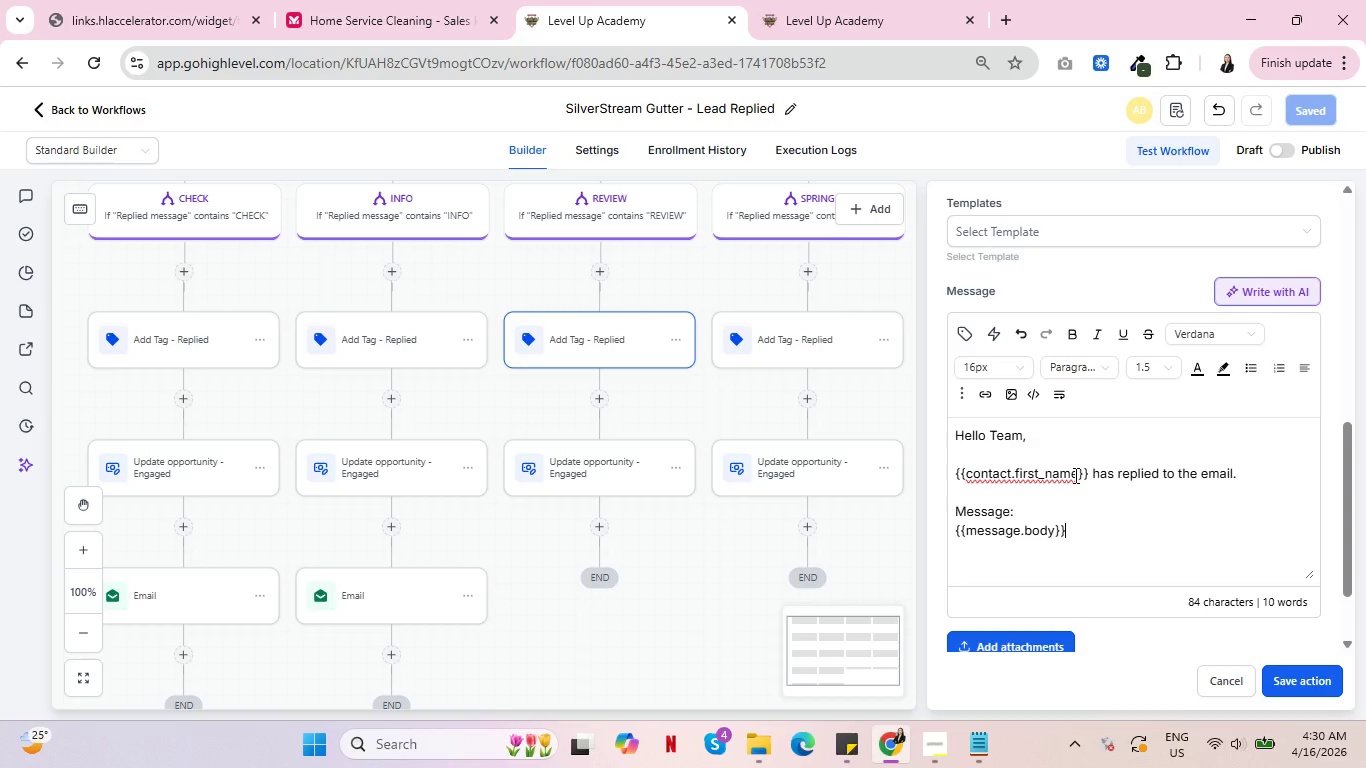 
key(Enter)
 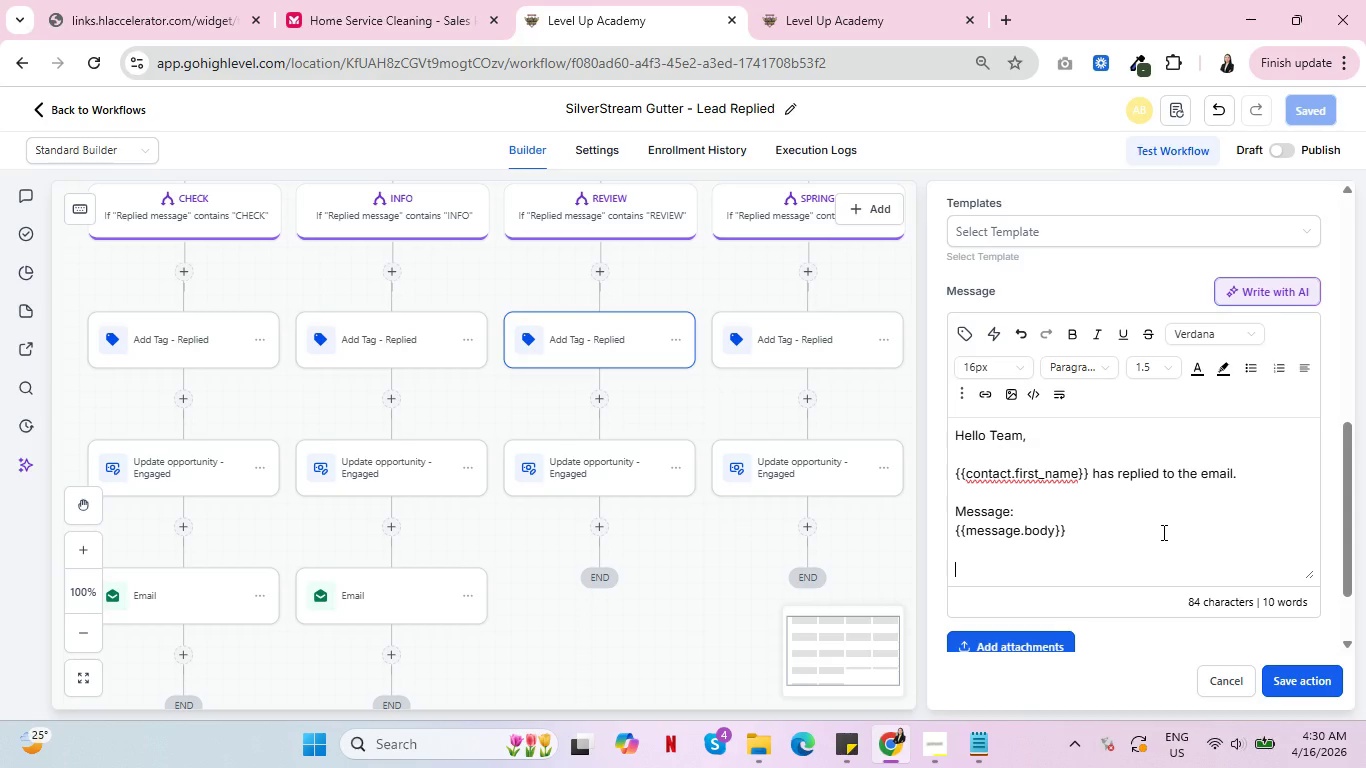 
key(Enter)
 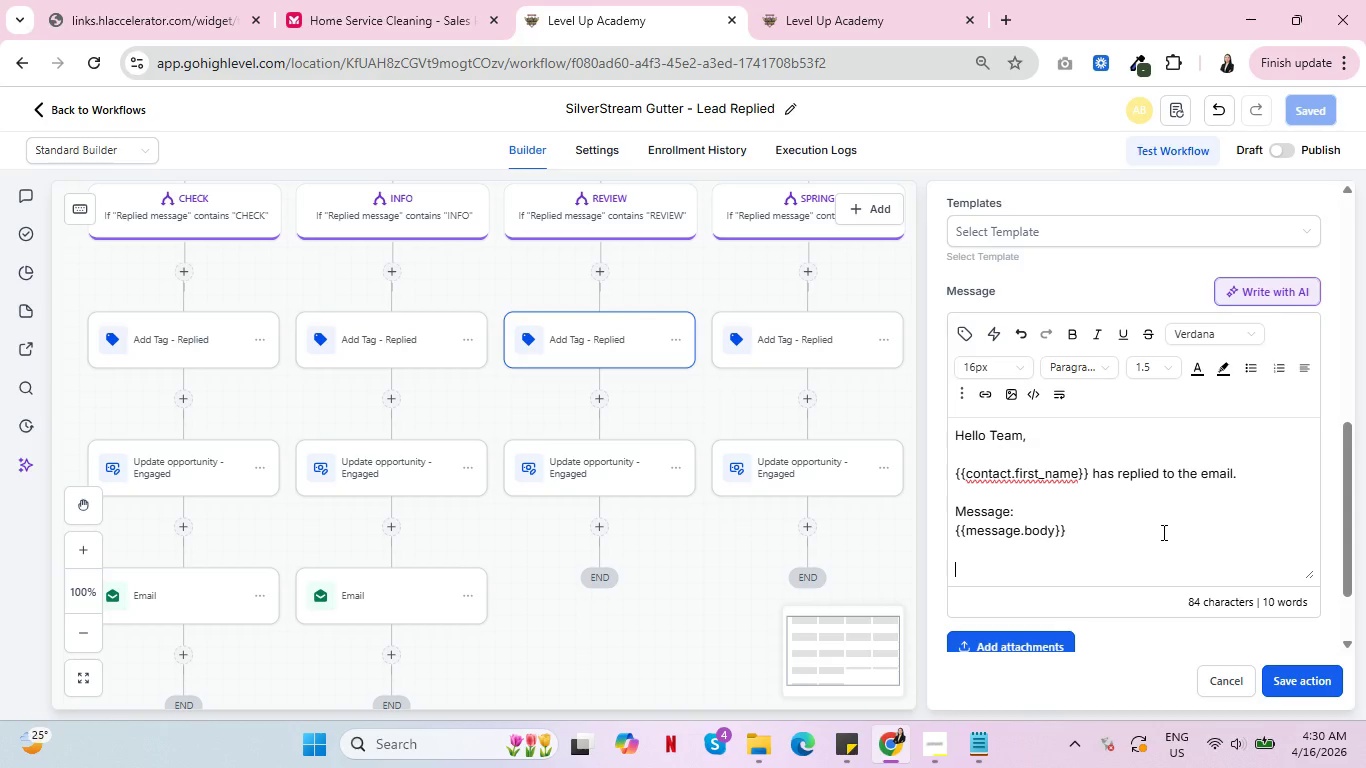 
wait(12.59)
 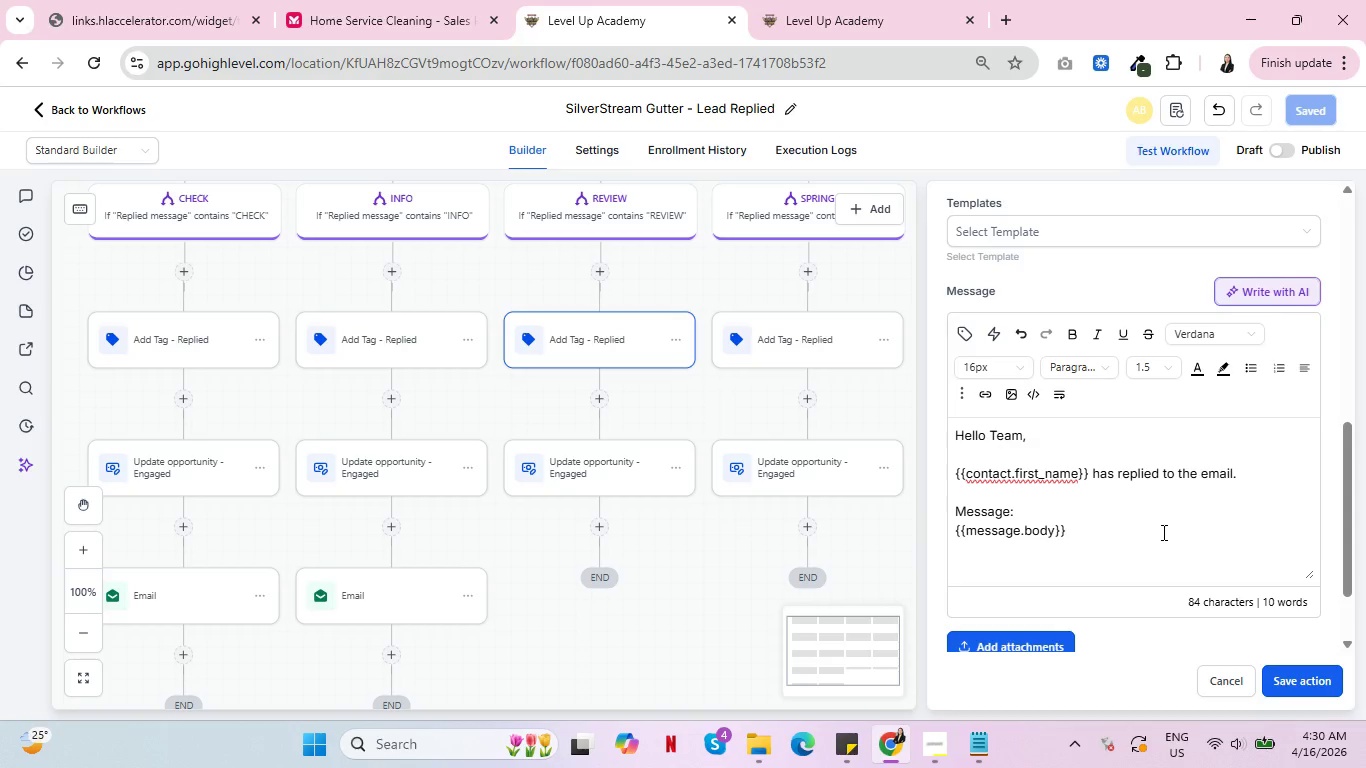 
type(Please check the me)
key(Backspace)
key(Backspace)
type(email and reply )
 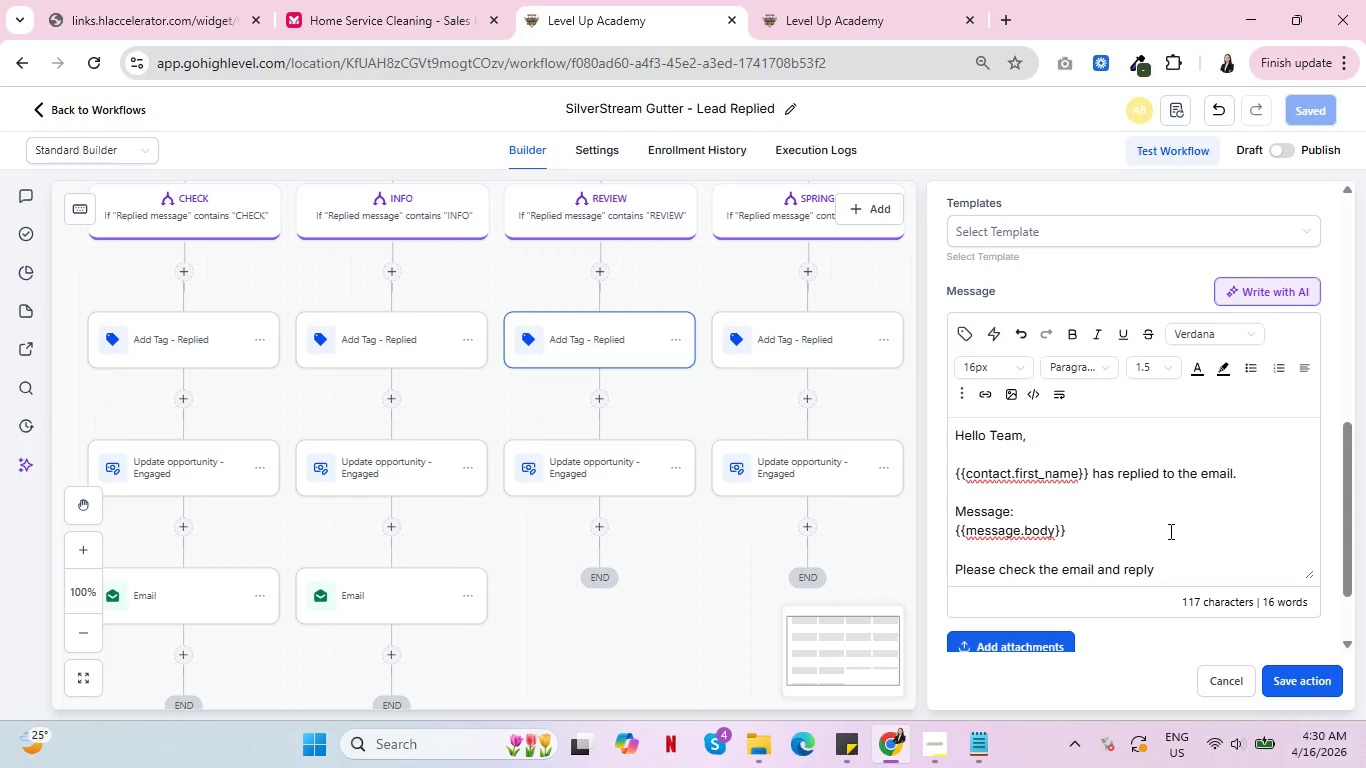 
key(Backspace)
 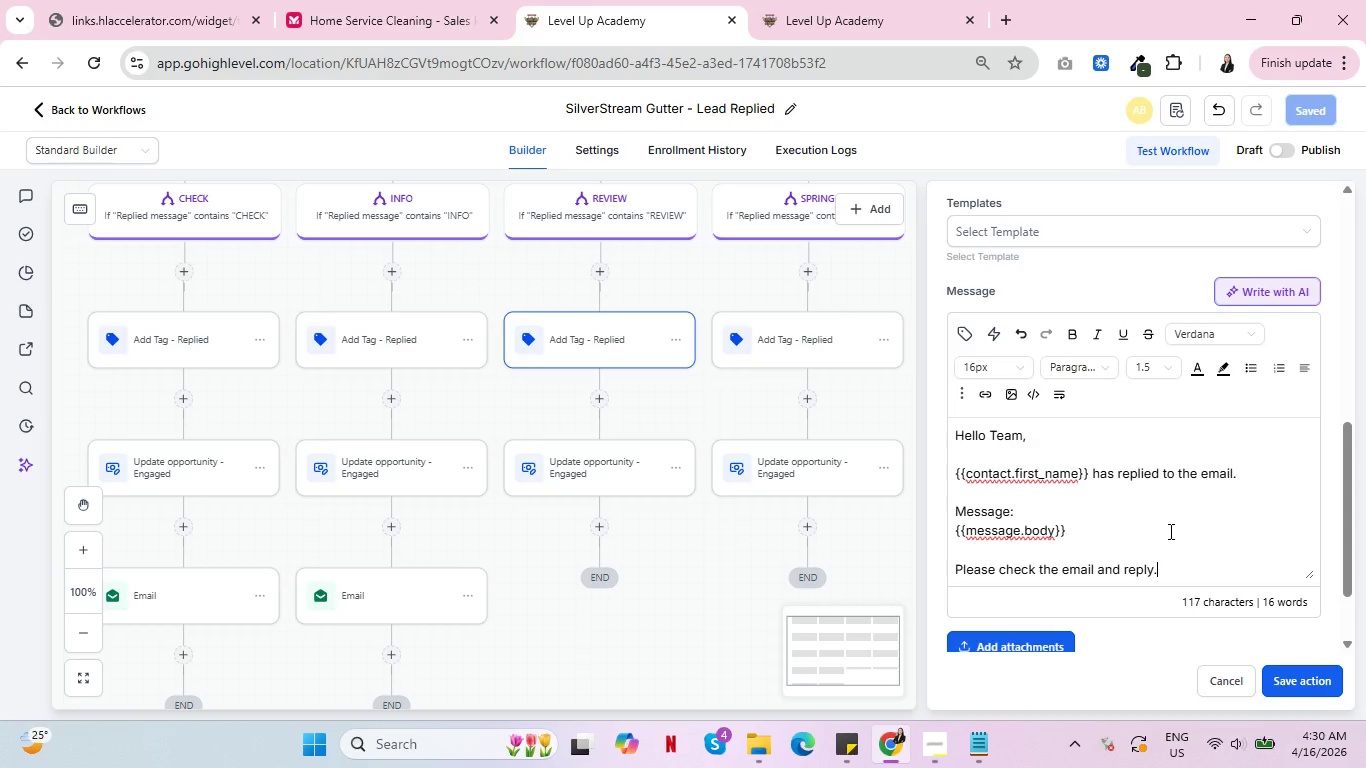 
key(Period)
 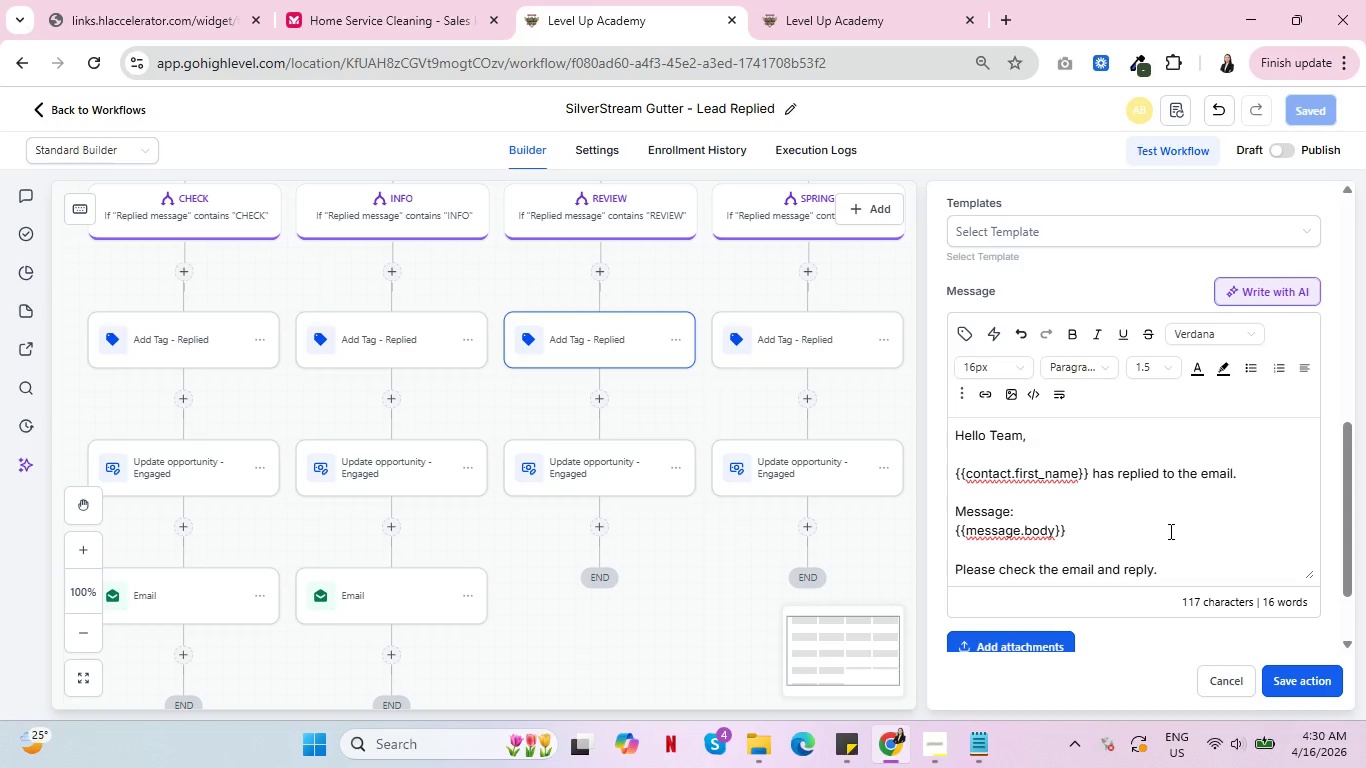 
key(Shift+ShiftRight)
 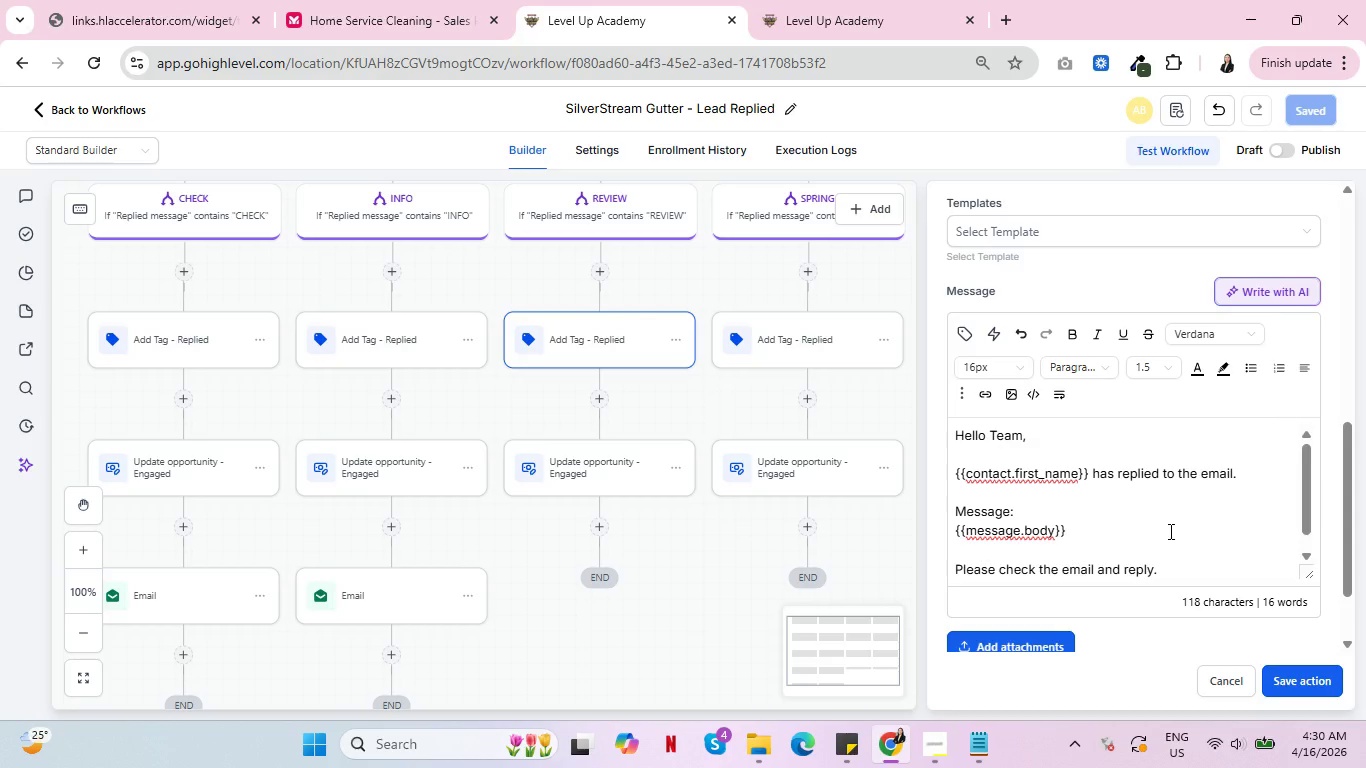 
key(Shift+Enter)
 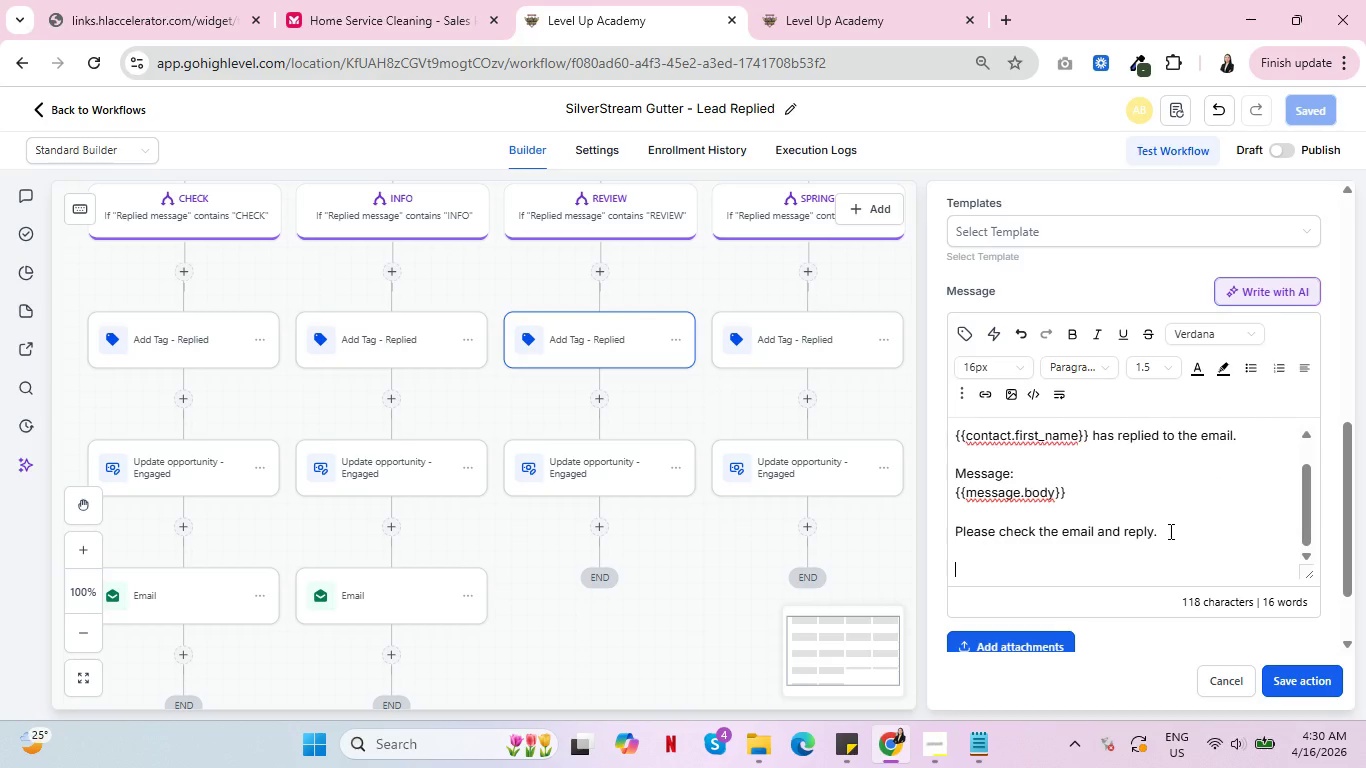 
key(Enter)
 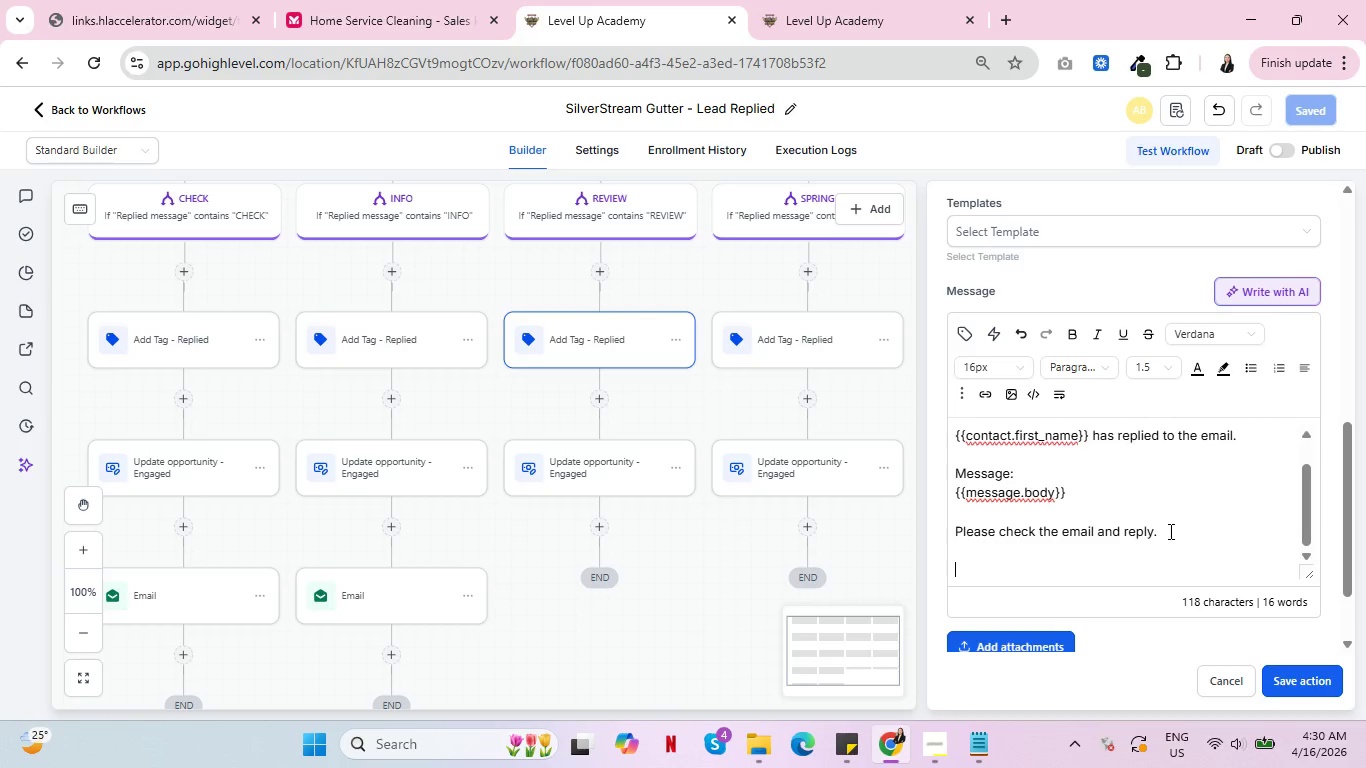 
type(Thanks.)
 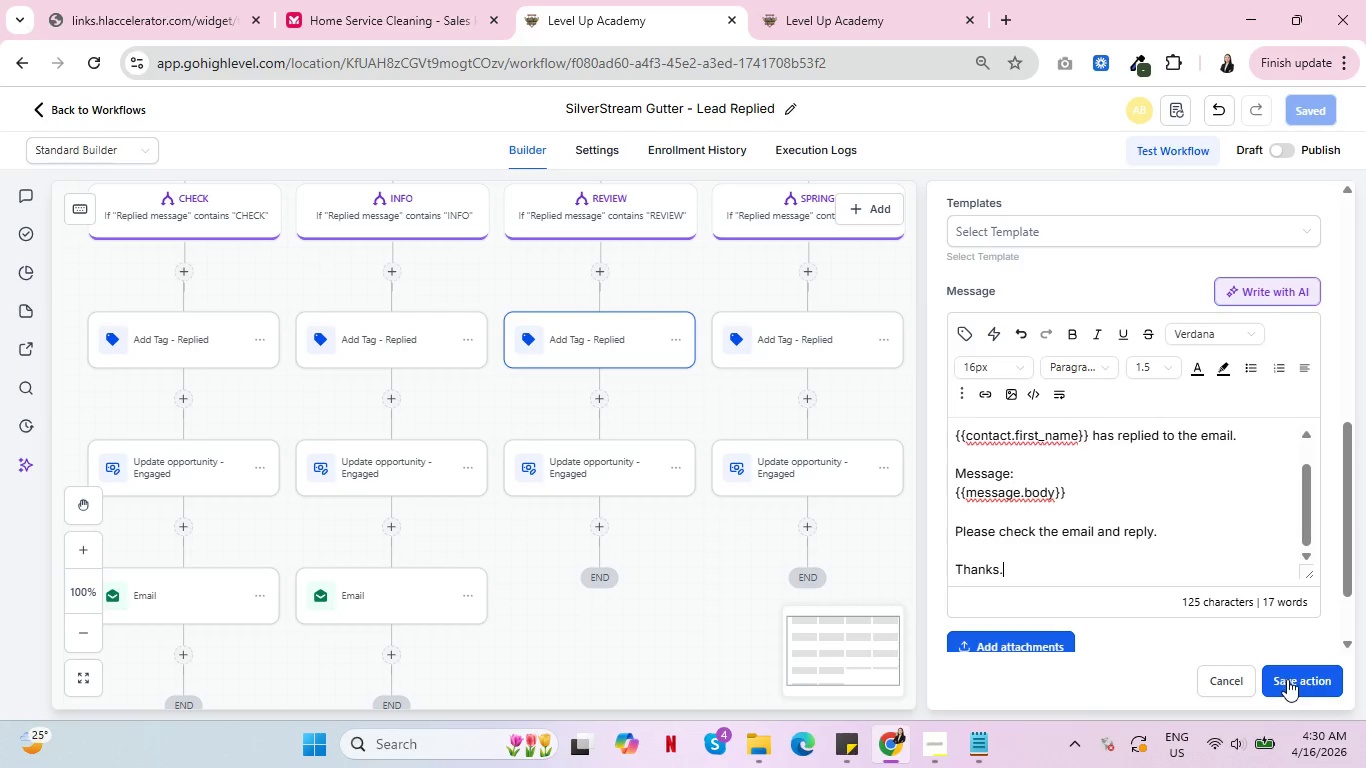 
left_click([1298, 679])
 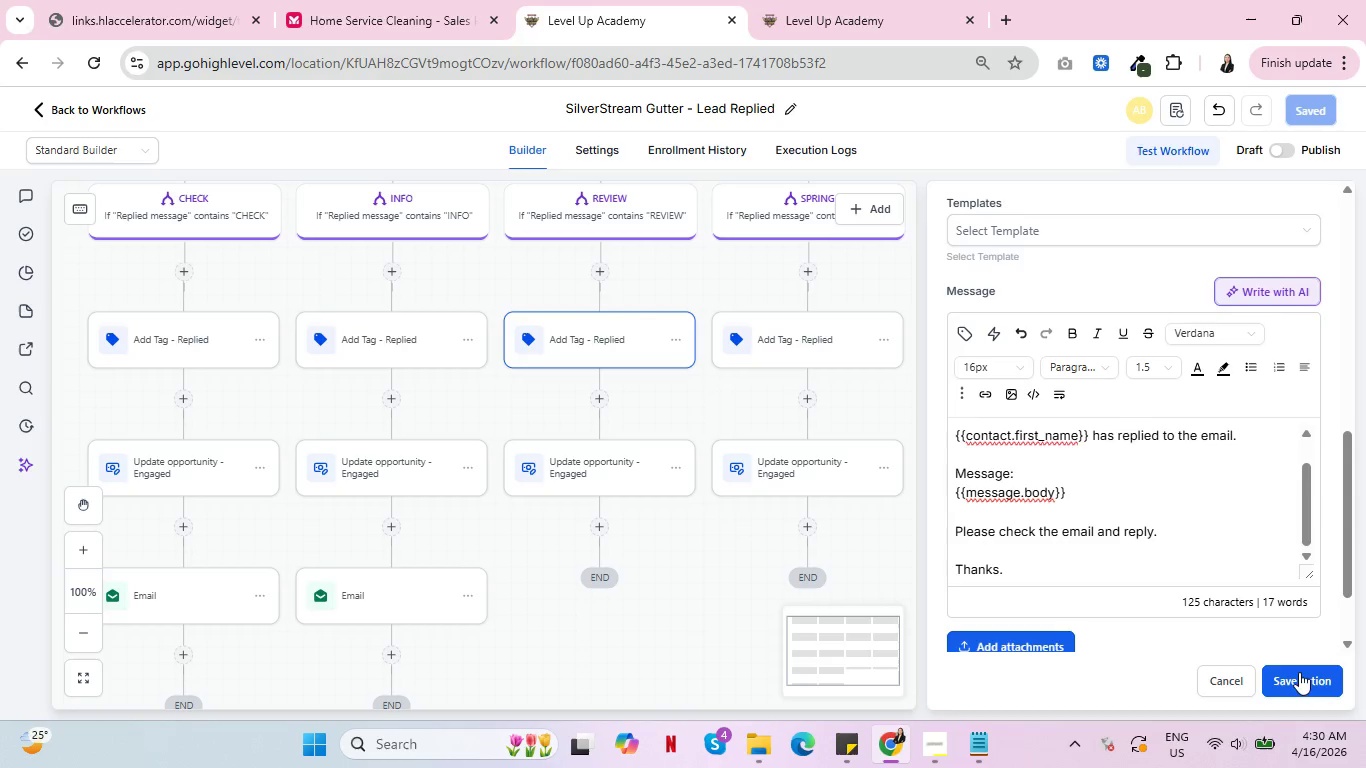 
scroll: coordinate [1321, 384], scroll_direction: up, amount: 4.0
 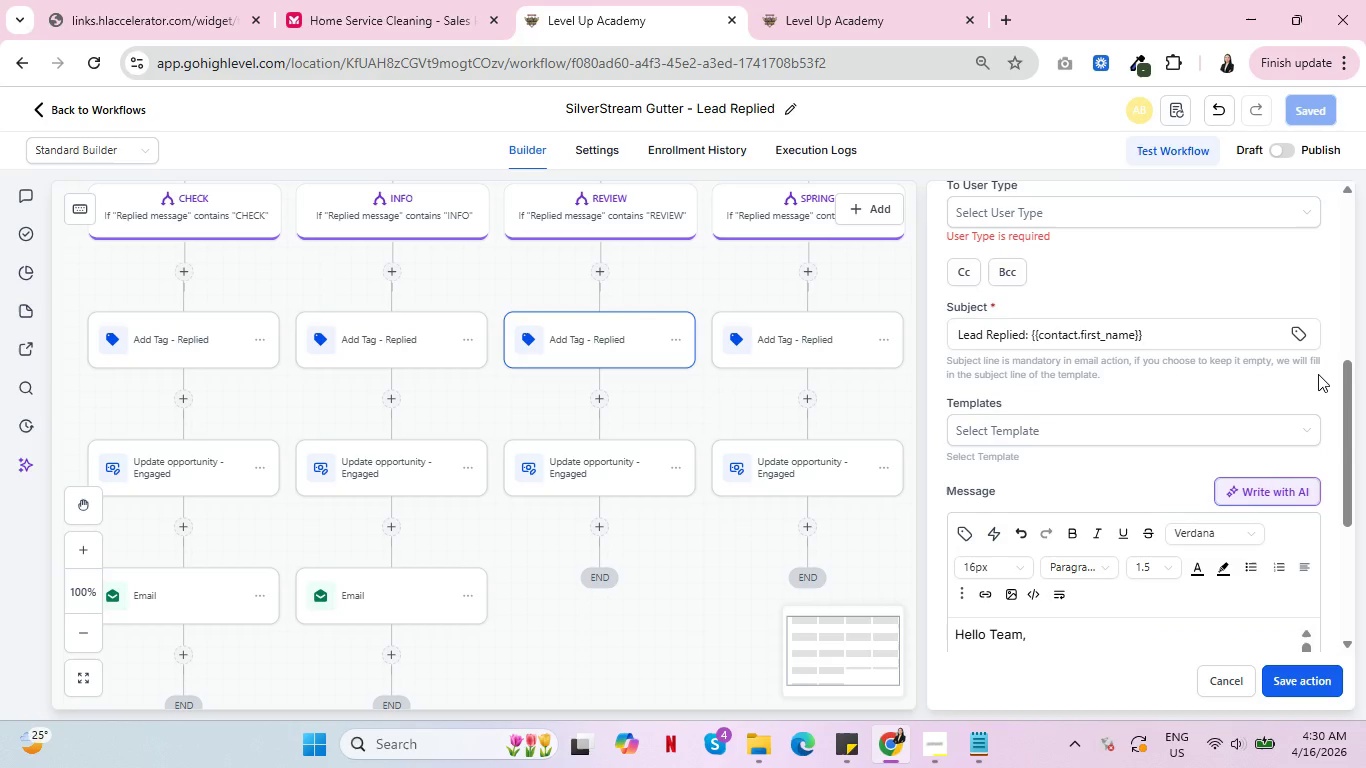 
wait(7.27)
 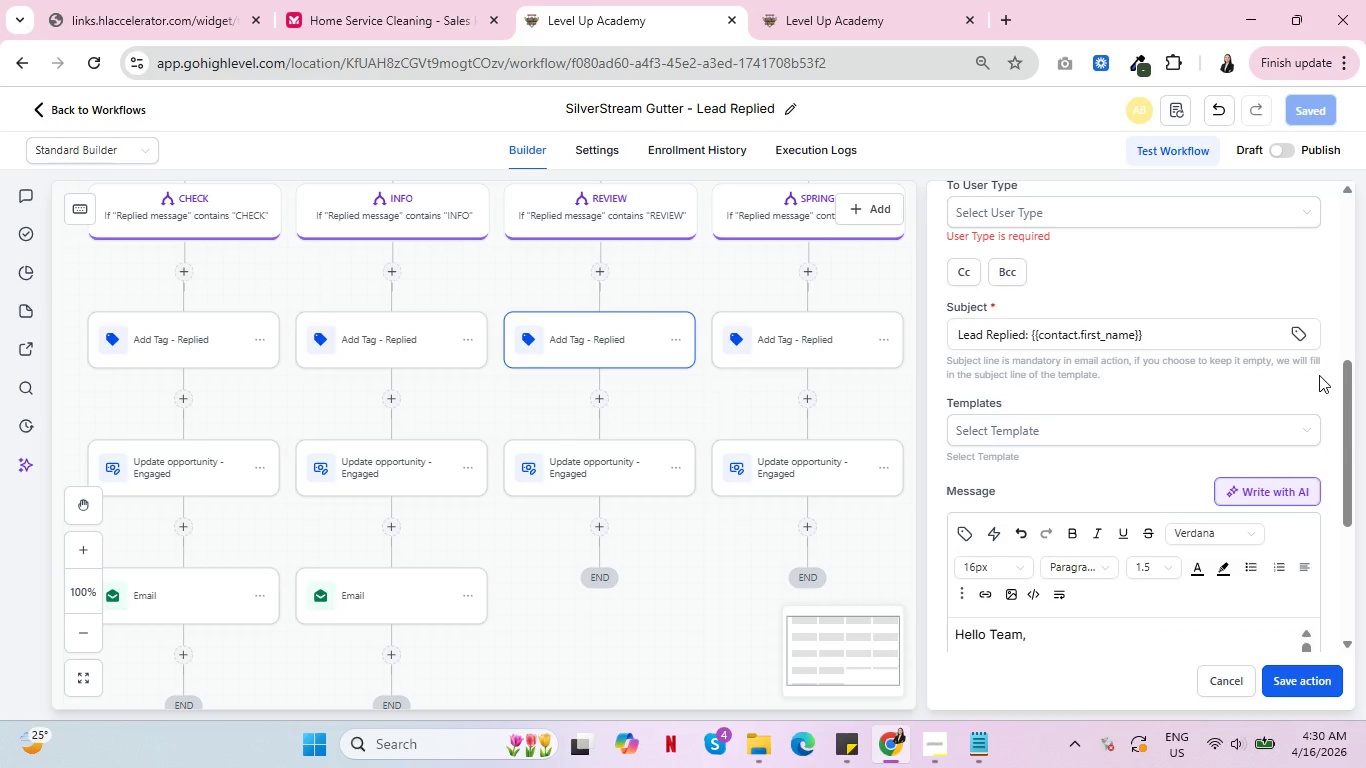 
scroll: coordinate [1318, 374], scroll_direction: up, amount: 2.0
 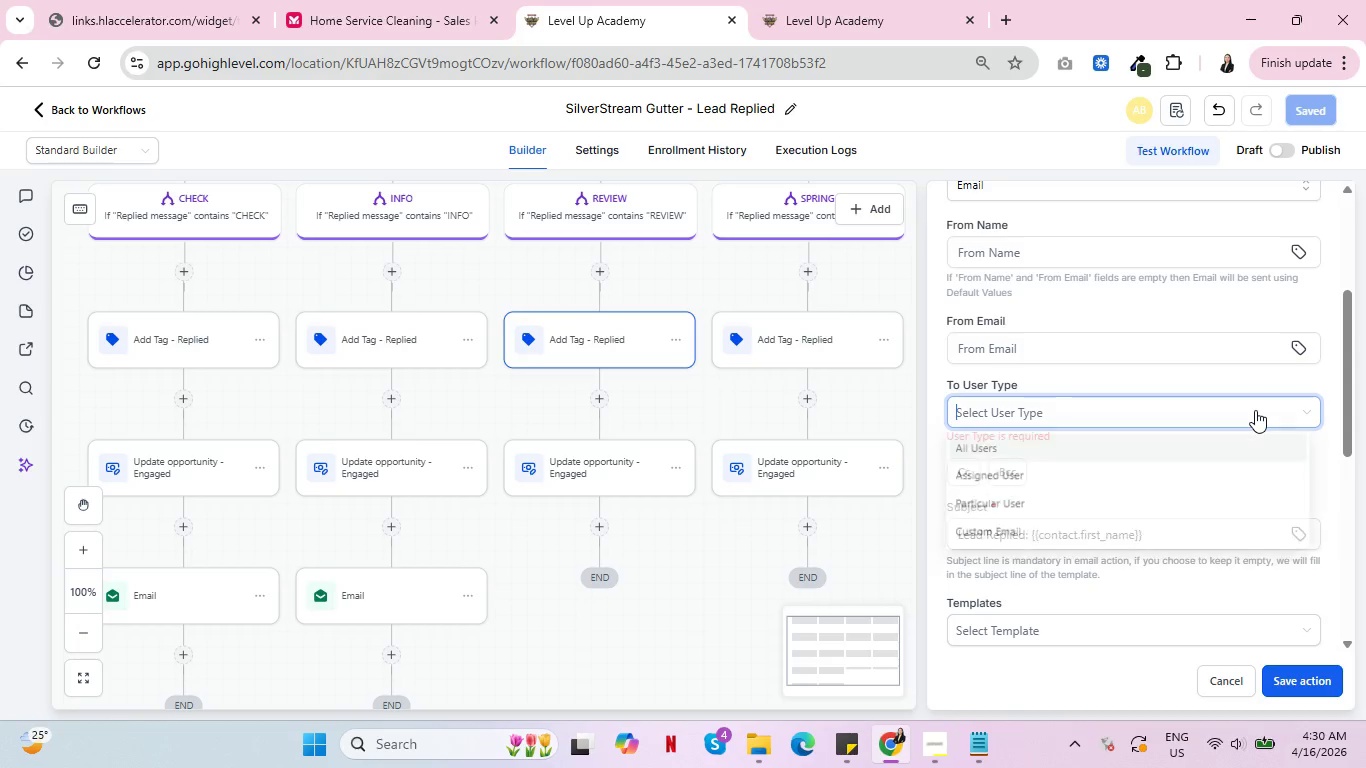 
left_click([1255, 410])
 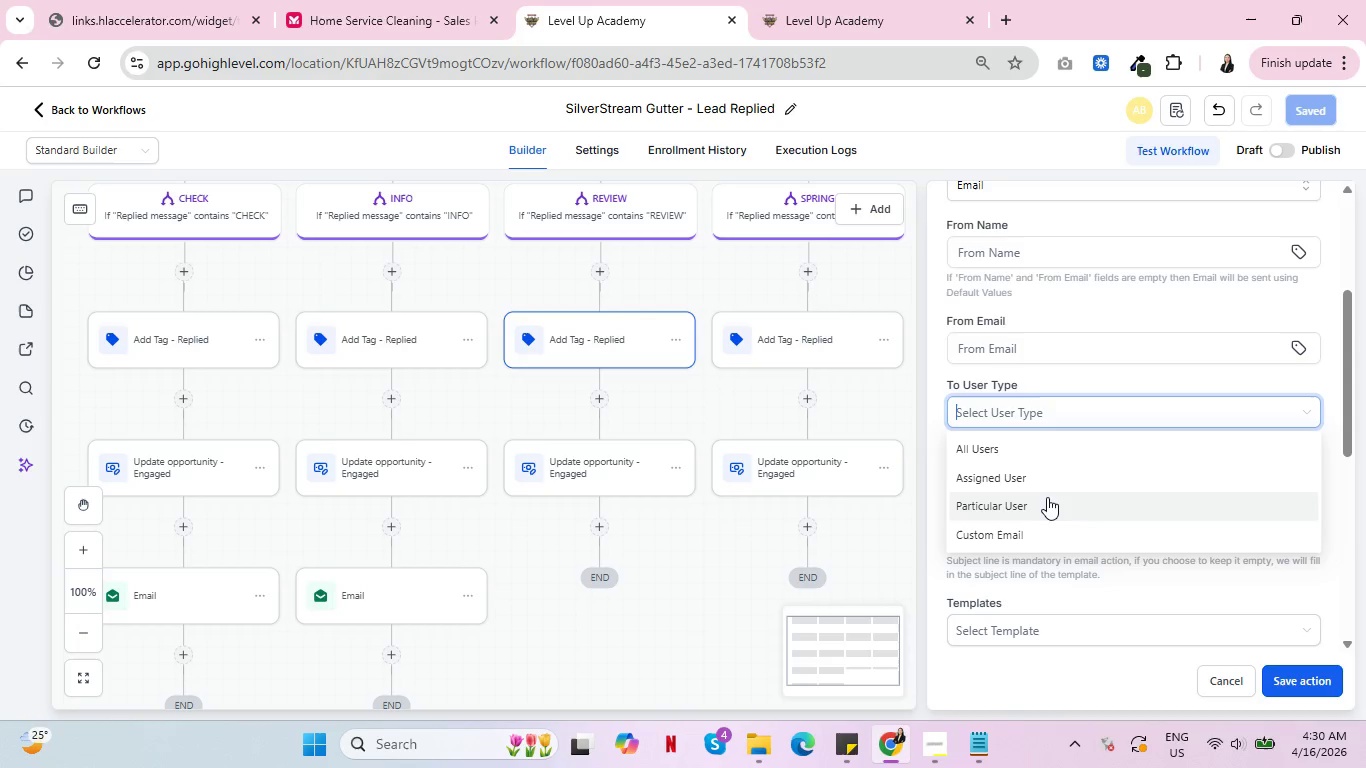 
left_click([1052, 478])
 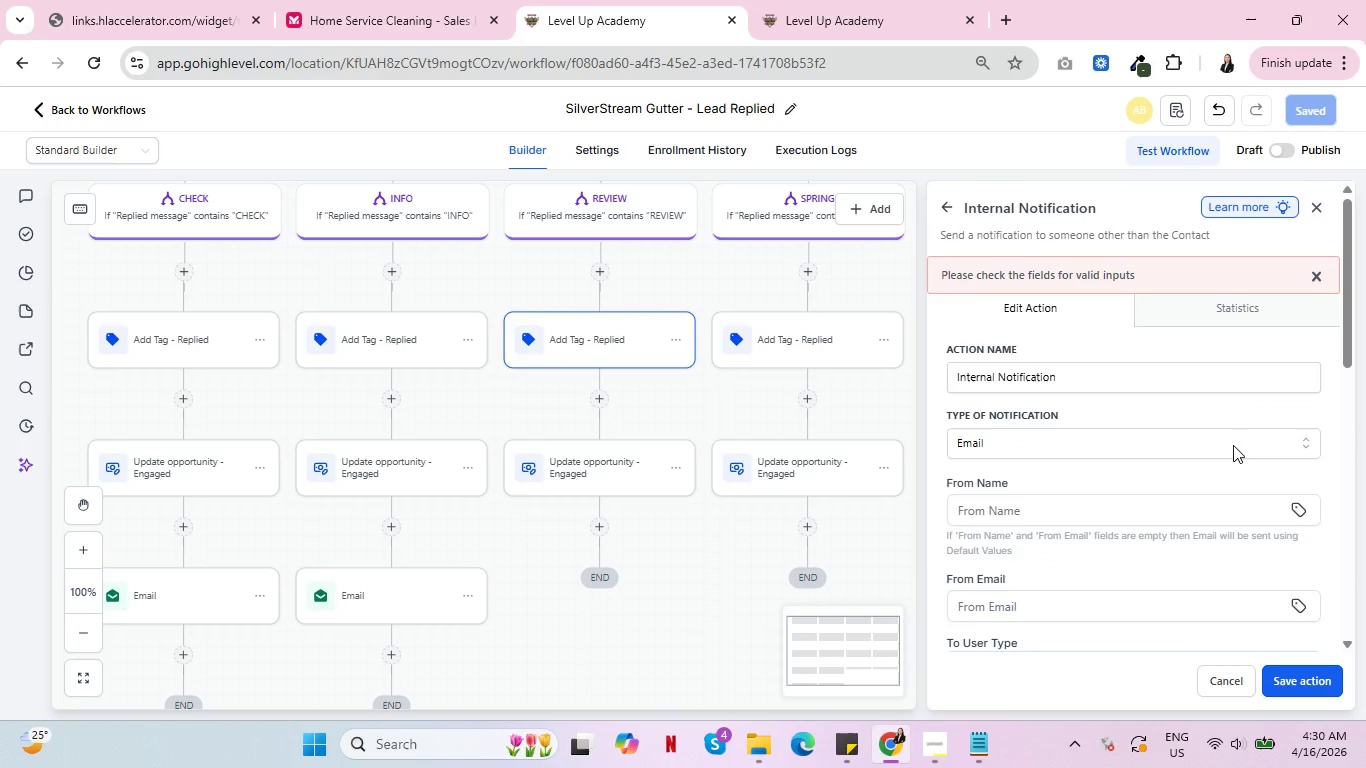 
scroll: coordinate [1233, 445], scroll_direction: up, amount: 4.0
 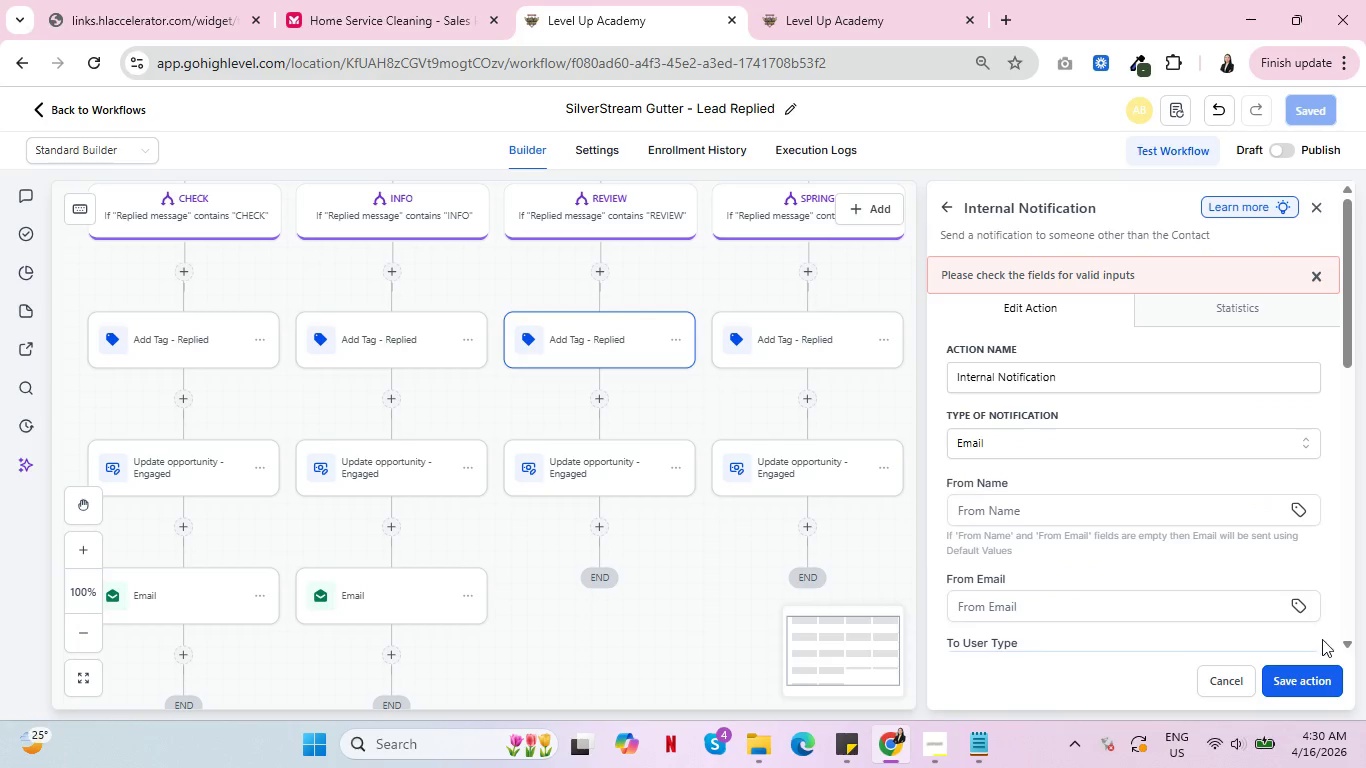 
mouse_move([1294, 640])
 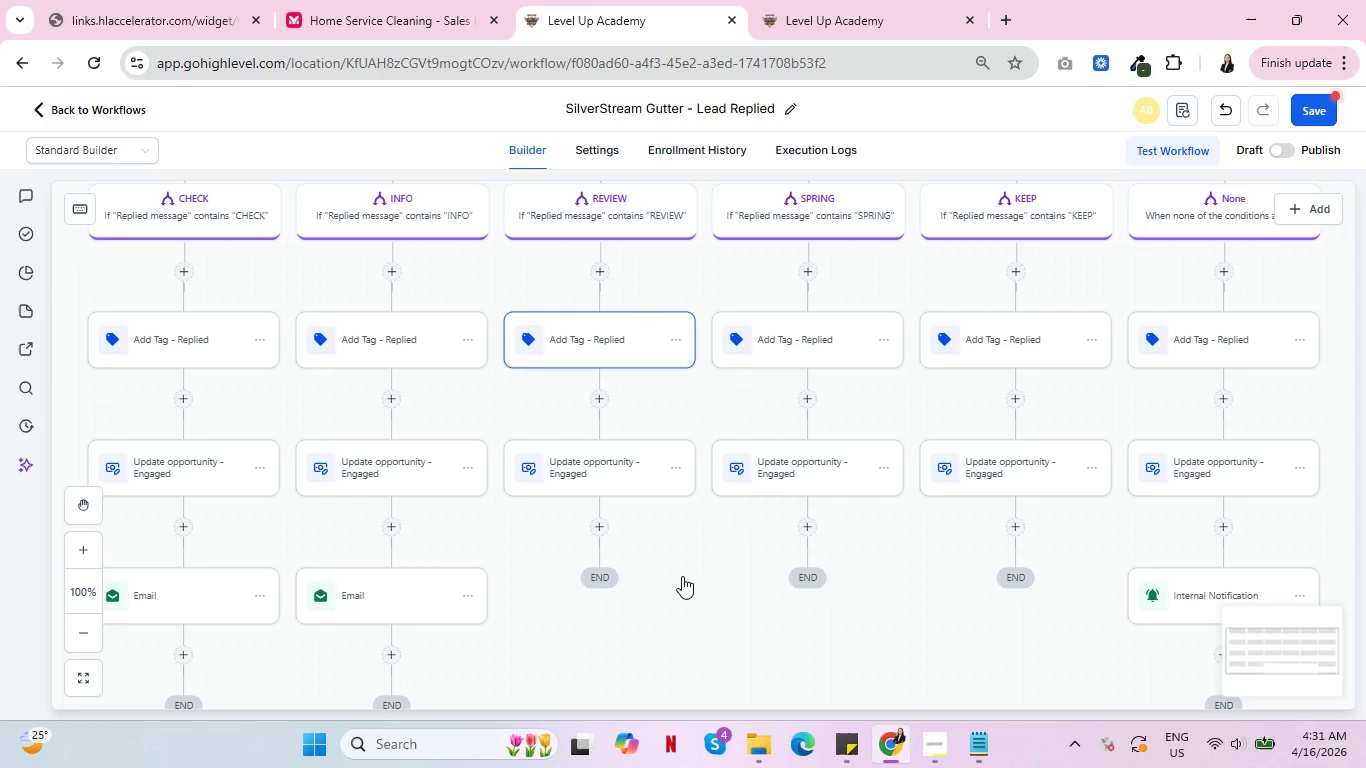 
wait(10.72)
 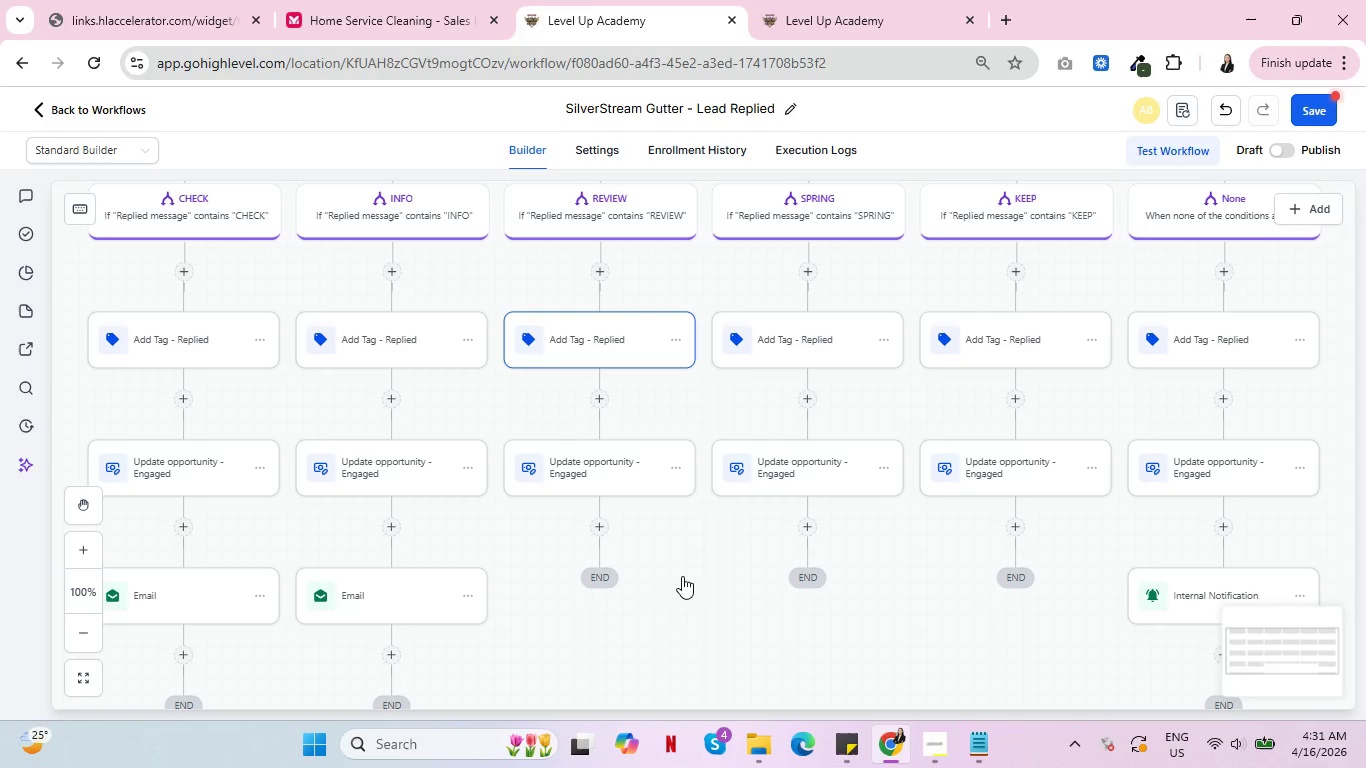 
left_click([552, 522])
 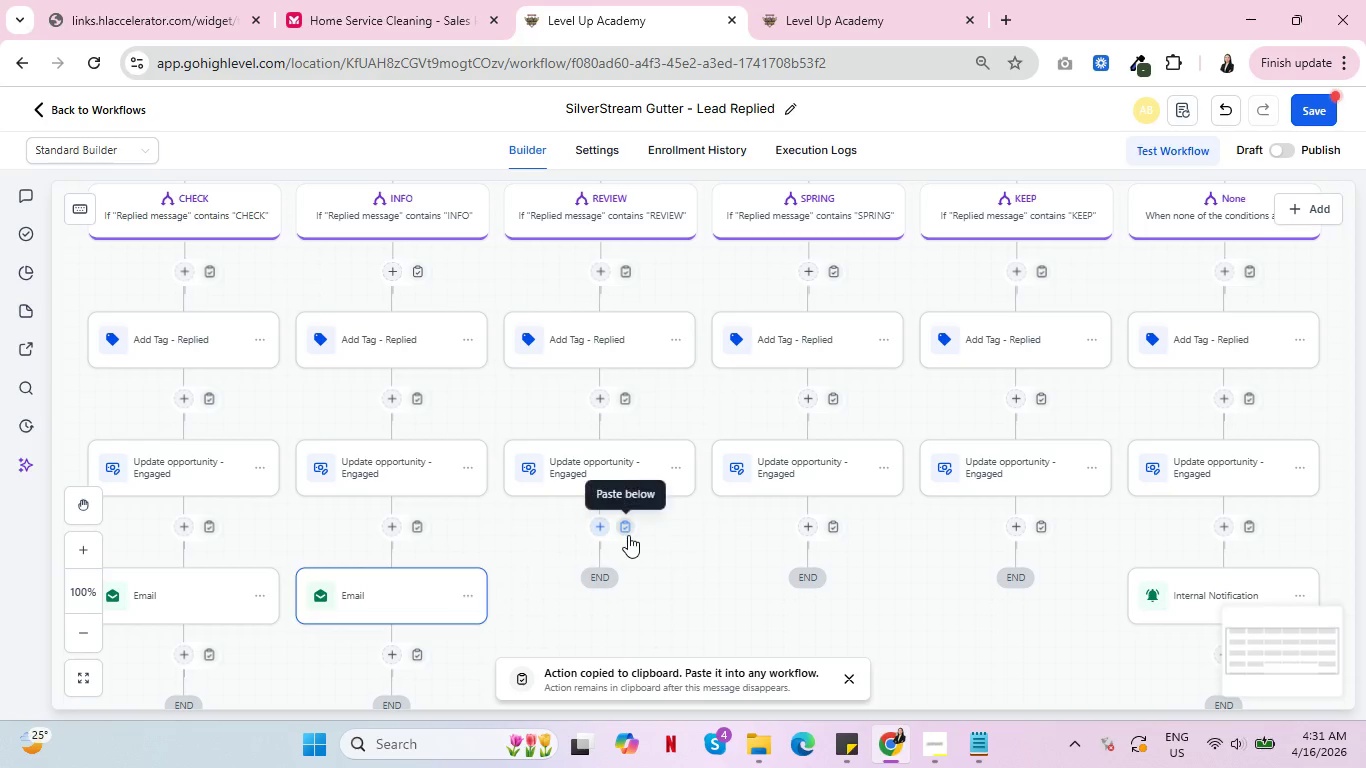 
left_click([628, 535])
 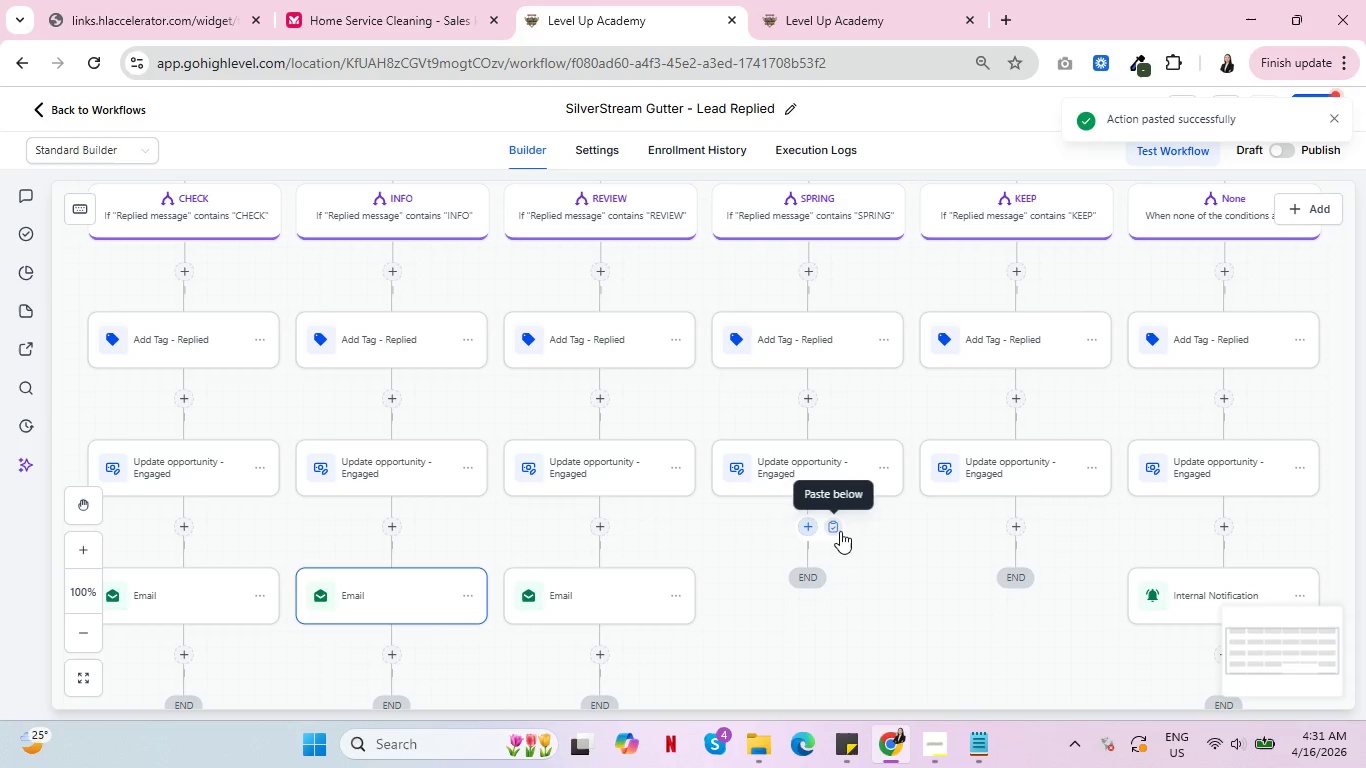 
left_click([836, 531])
 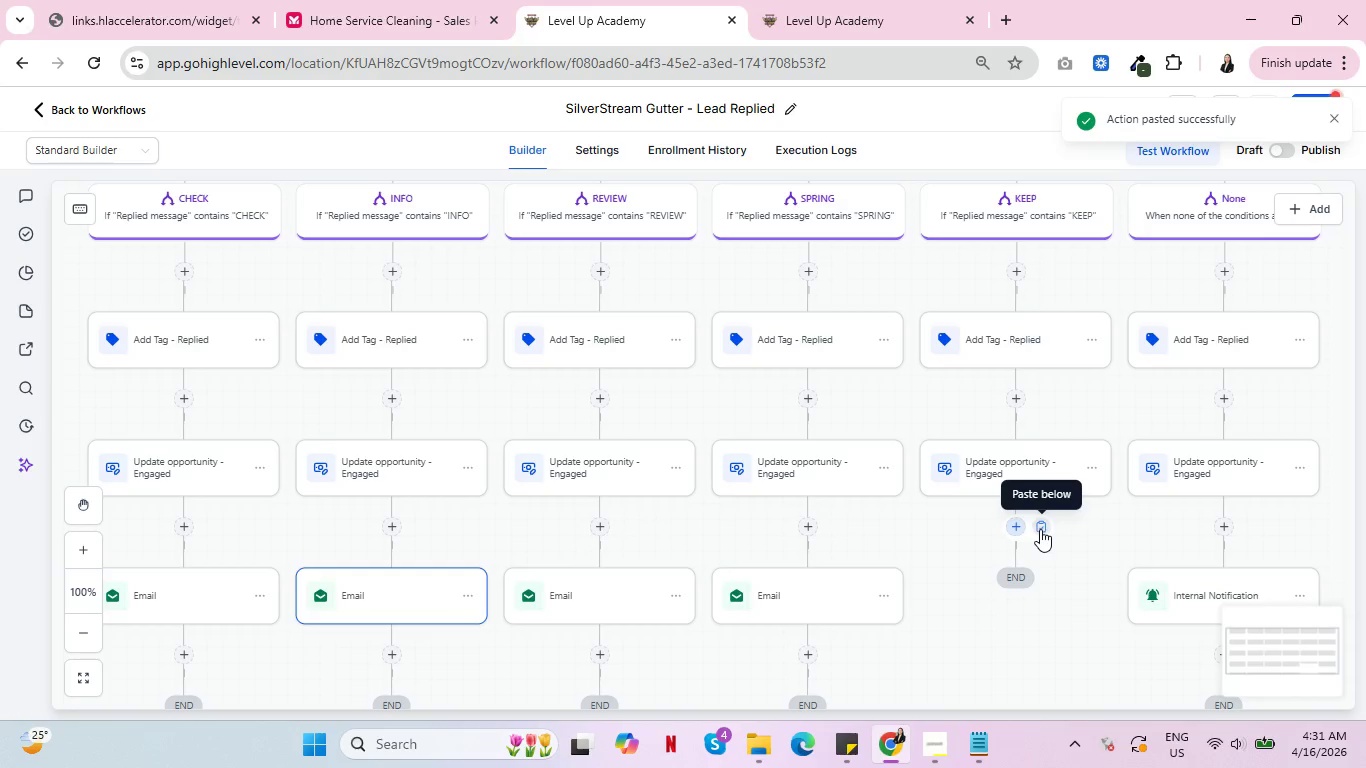 
left_click([1040, 529])
 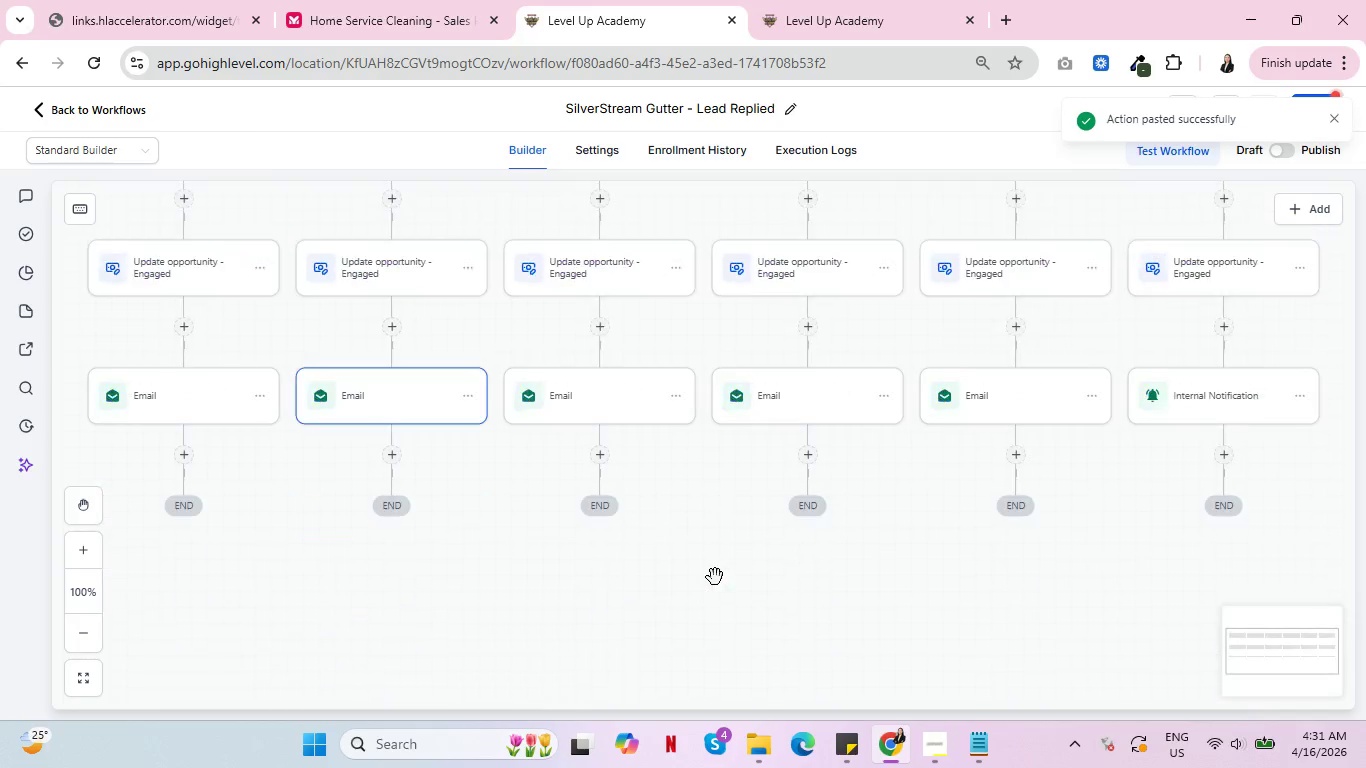 
scroll: coordinate [718, 573], scroll_direction: up, amount: 8.0
 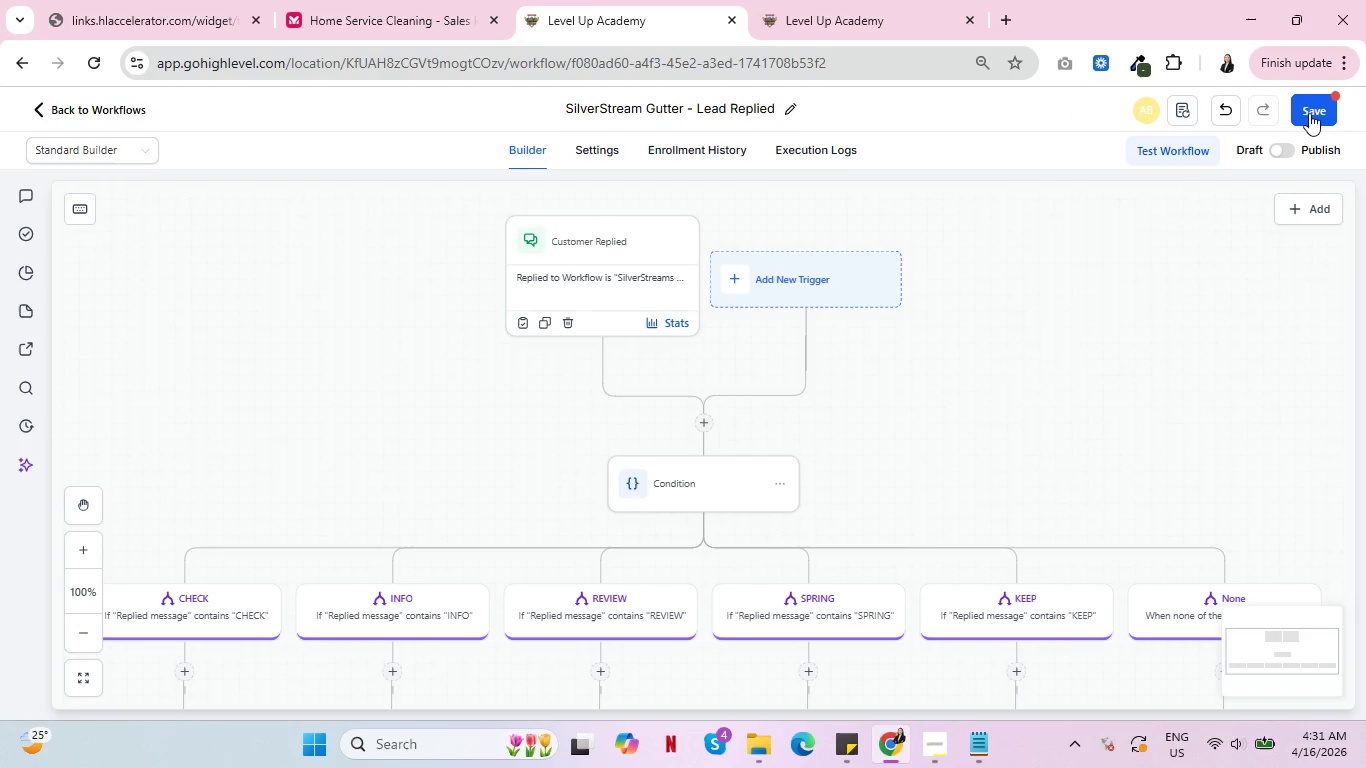 
left_click([1310, 111])
 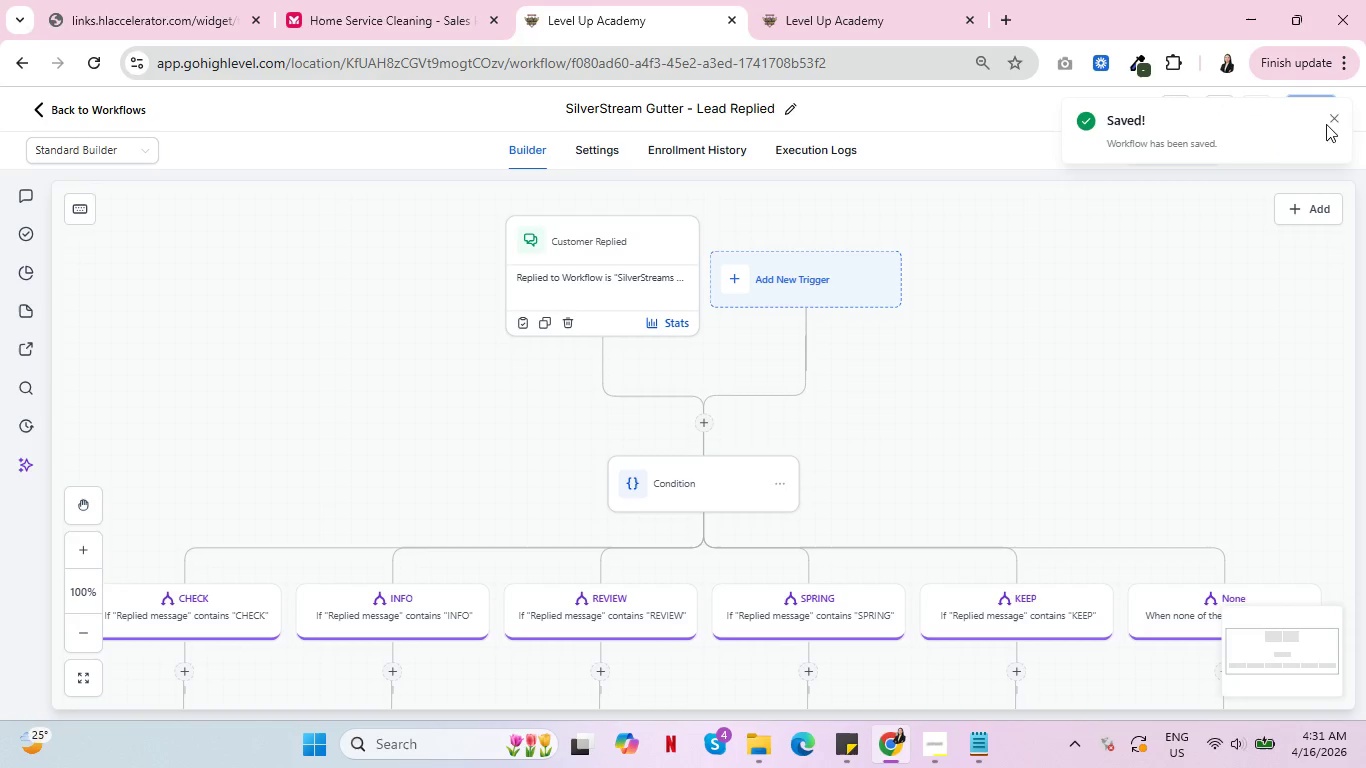 
left_click([1340, 117])
 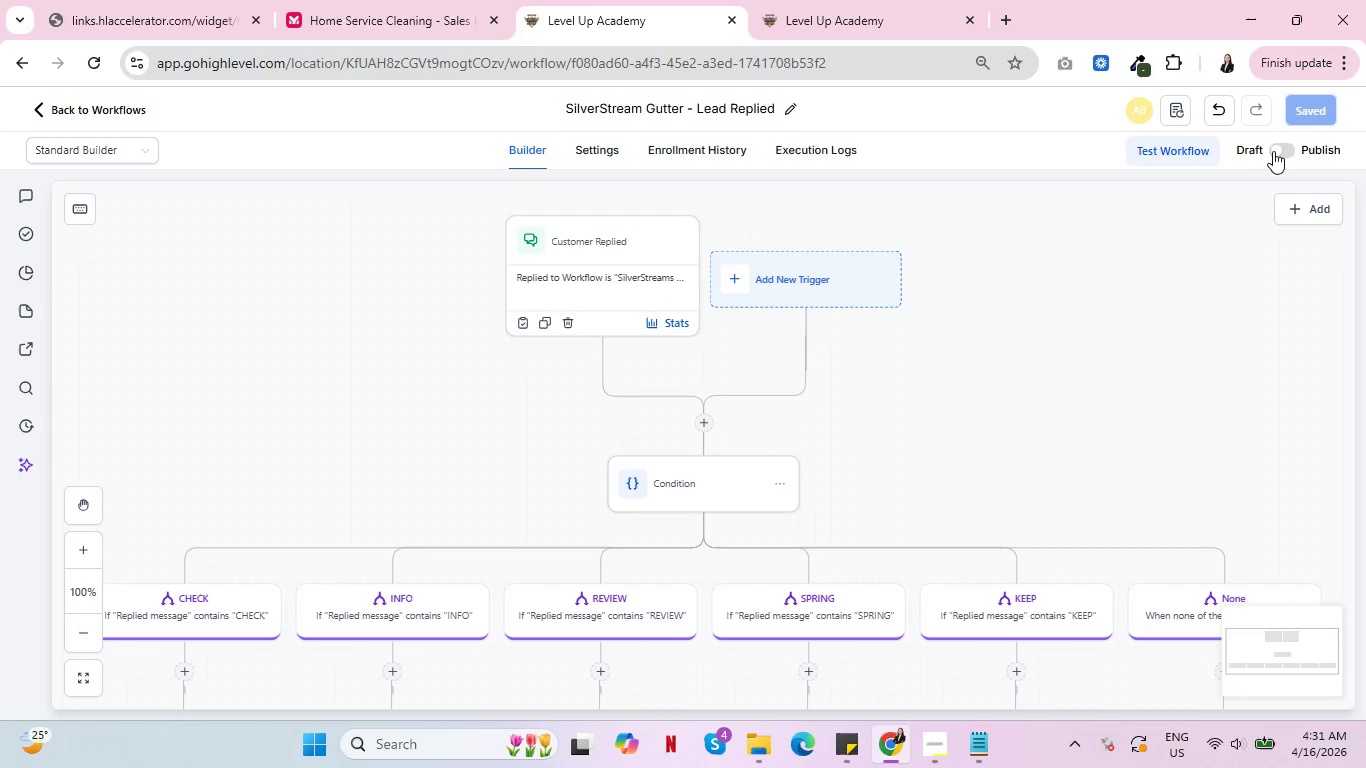 
left_click([1276, 150])
 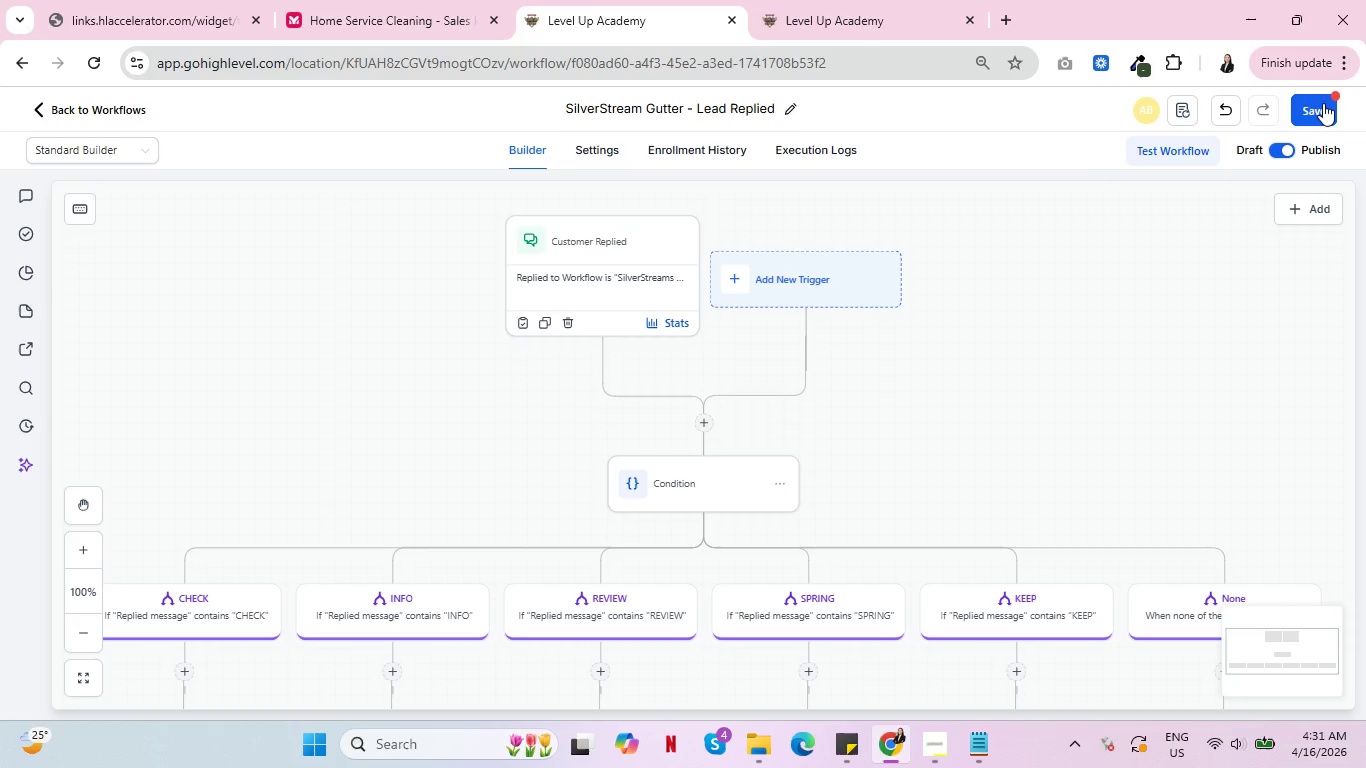 
left_click([1323, 103])
 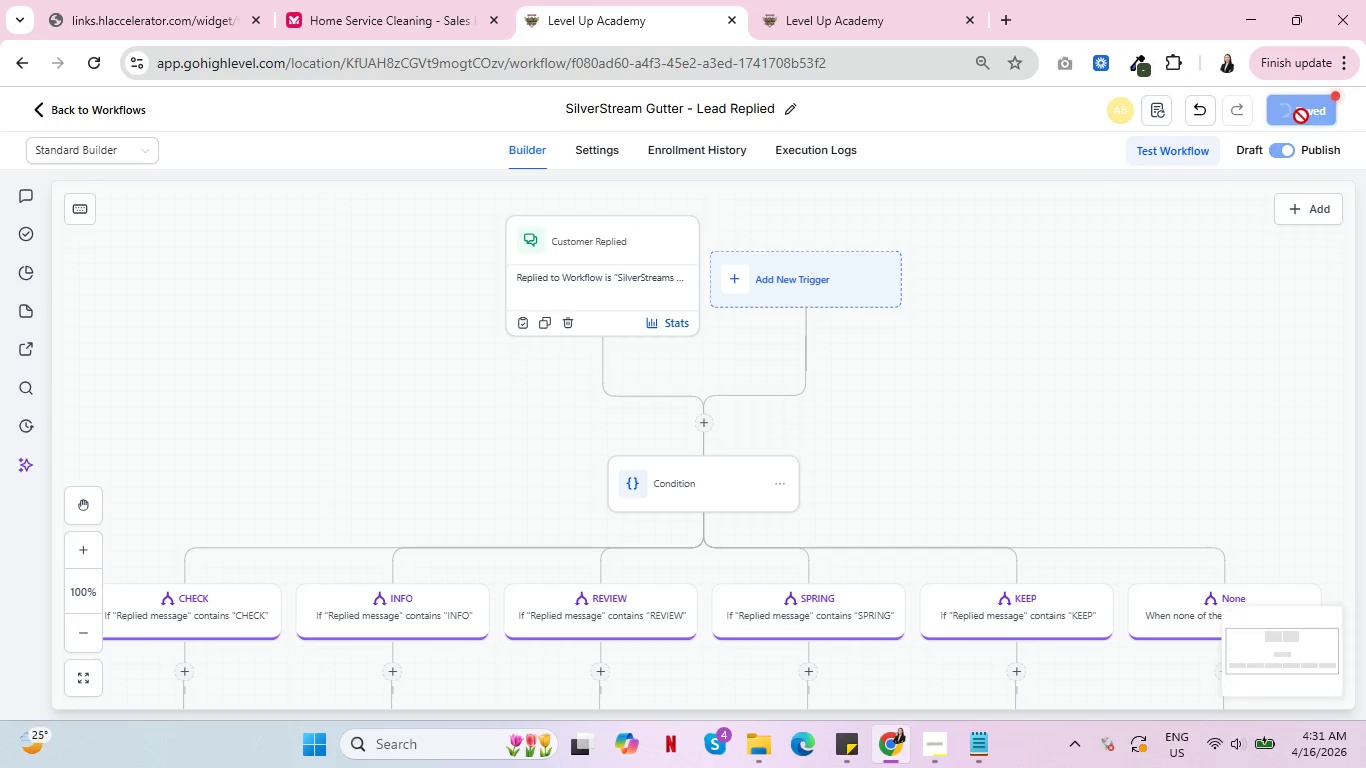 
mouse_move([1273, 108])
 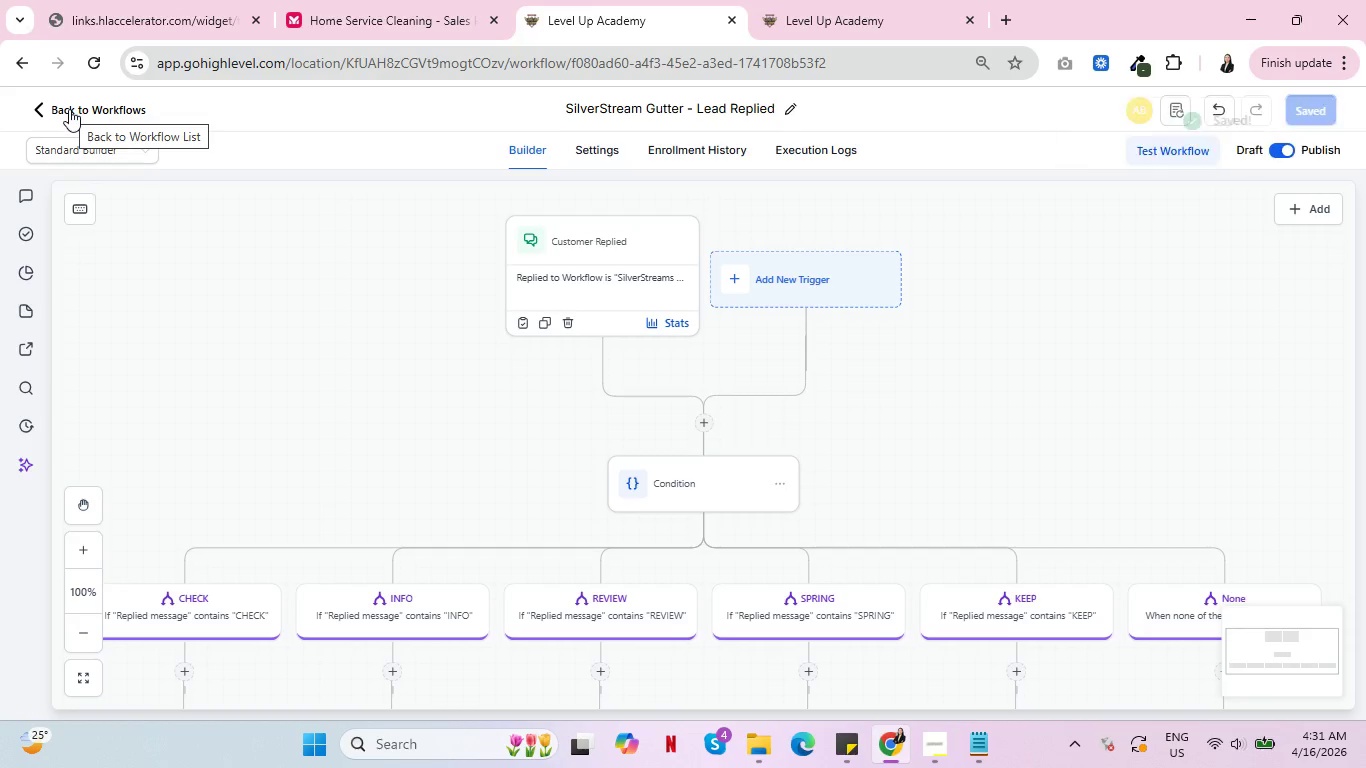 
left_click([69, 109])
 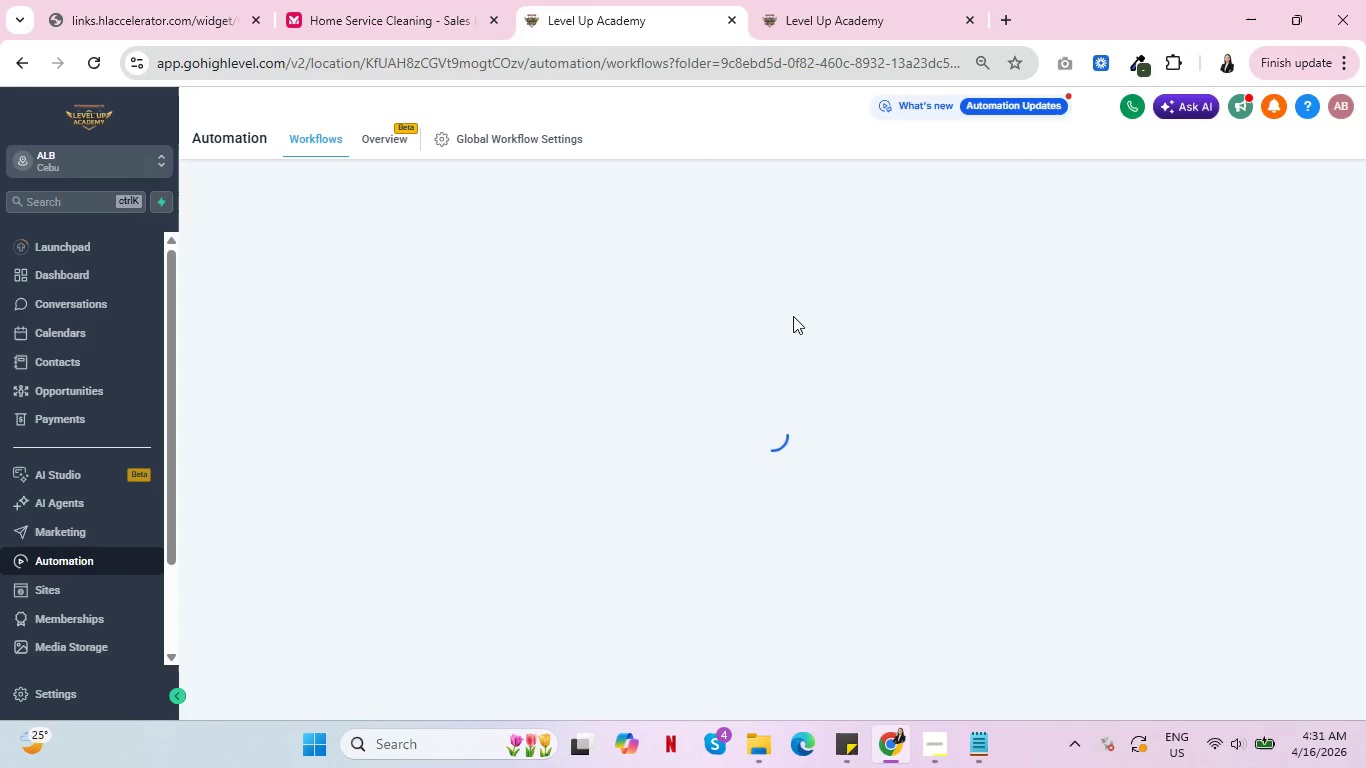 
wait(8.06)
 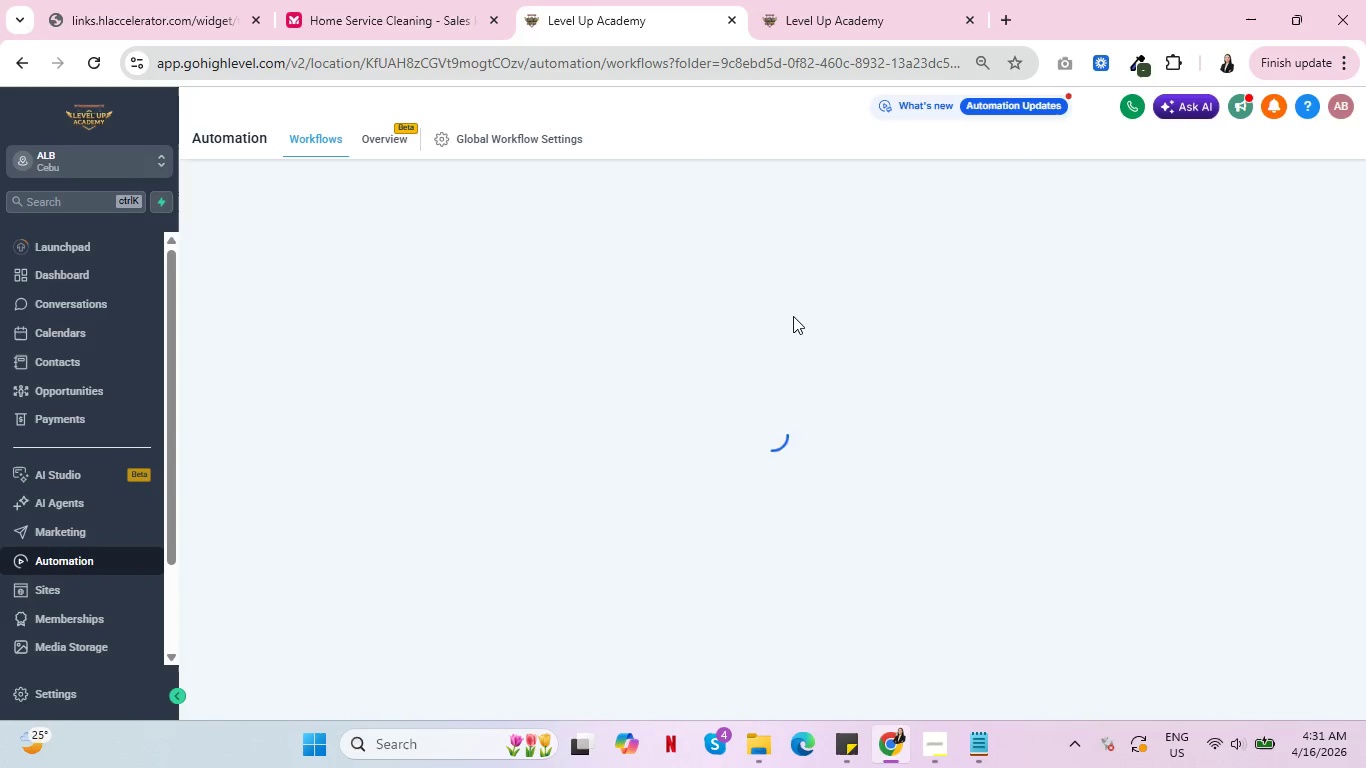 
left_click([230, 452])
 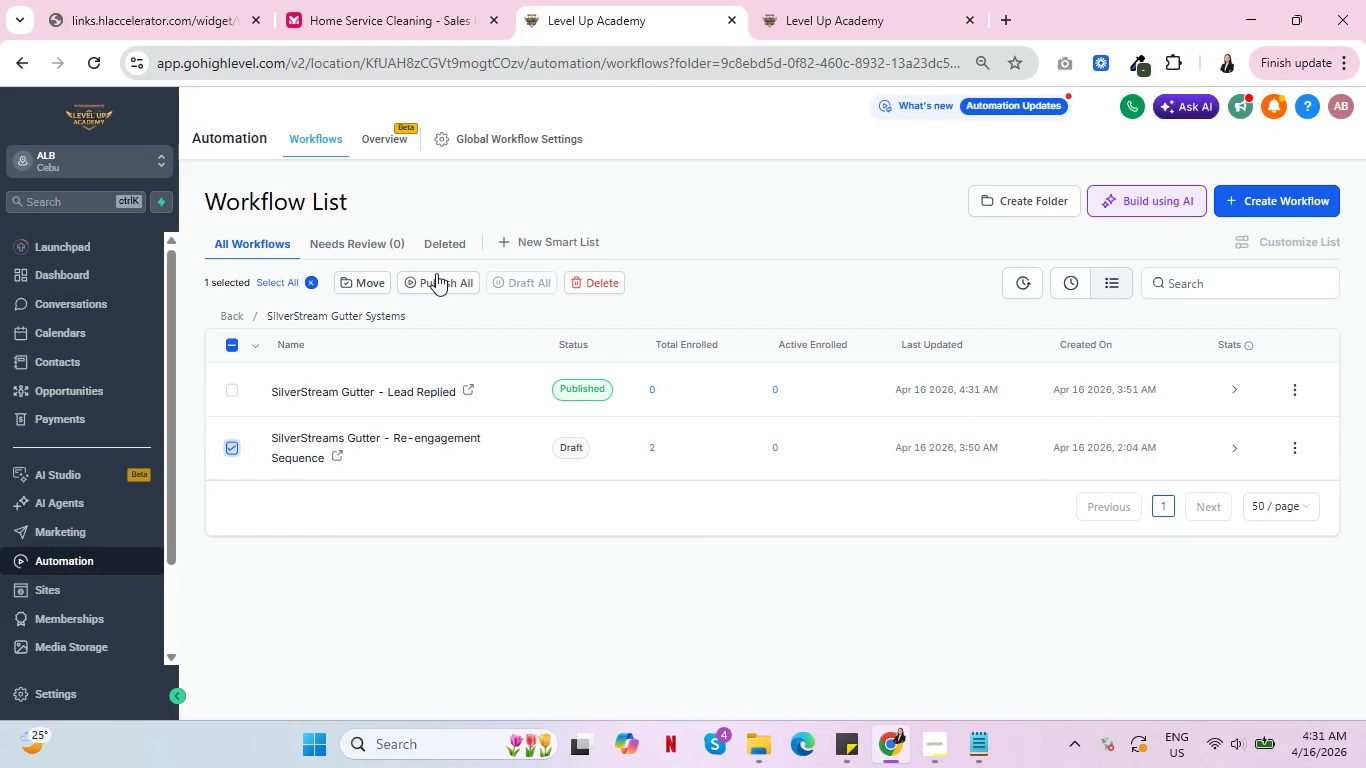 
left_click([436, 273])
 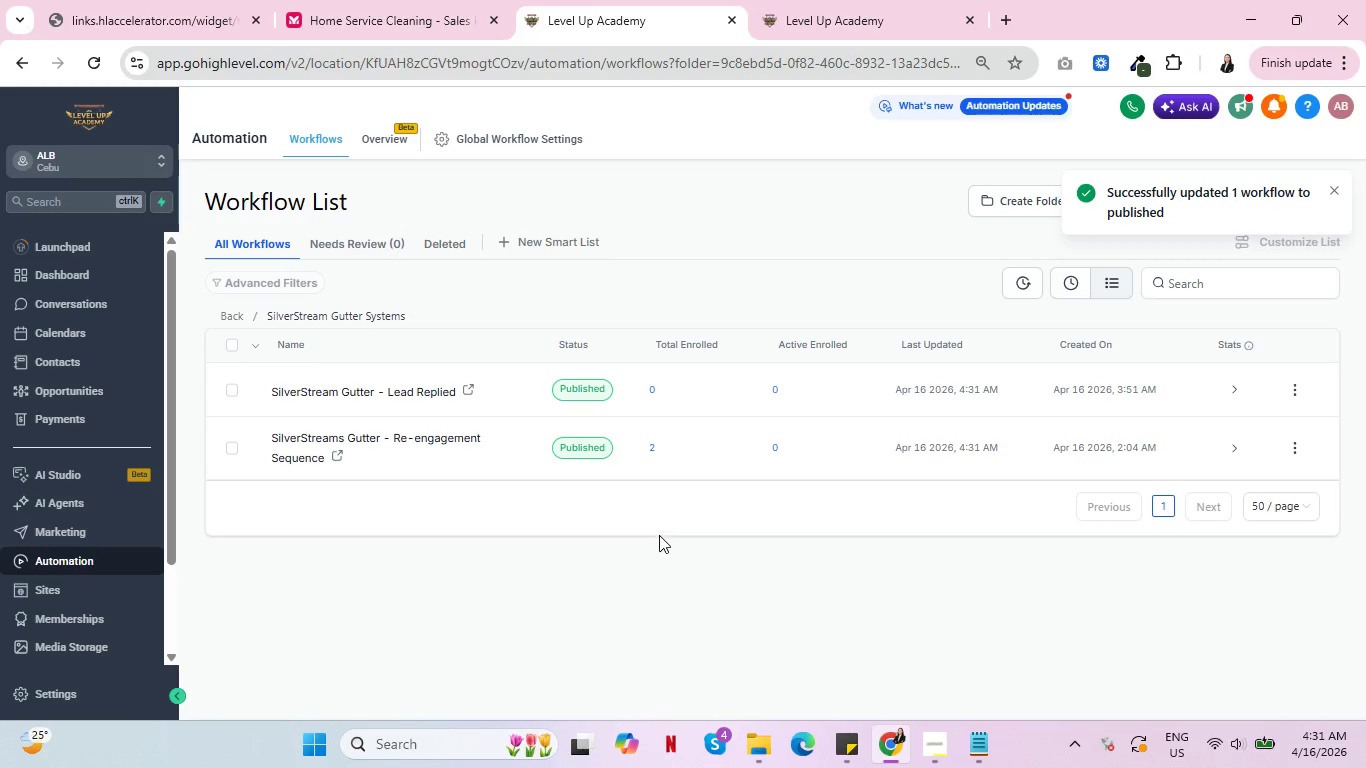 
left_click([834, 0])
 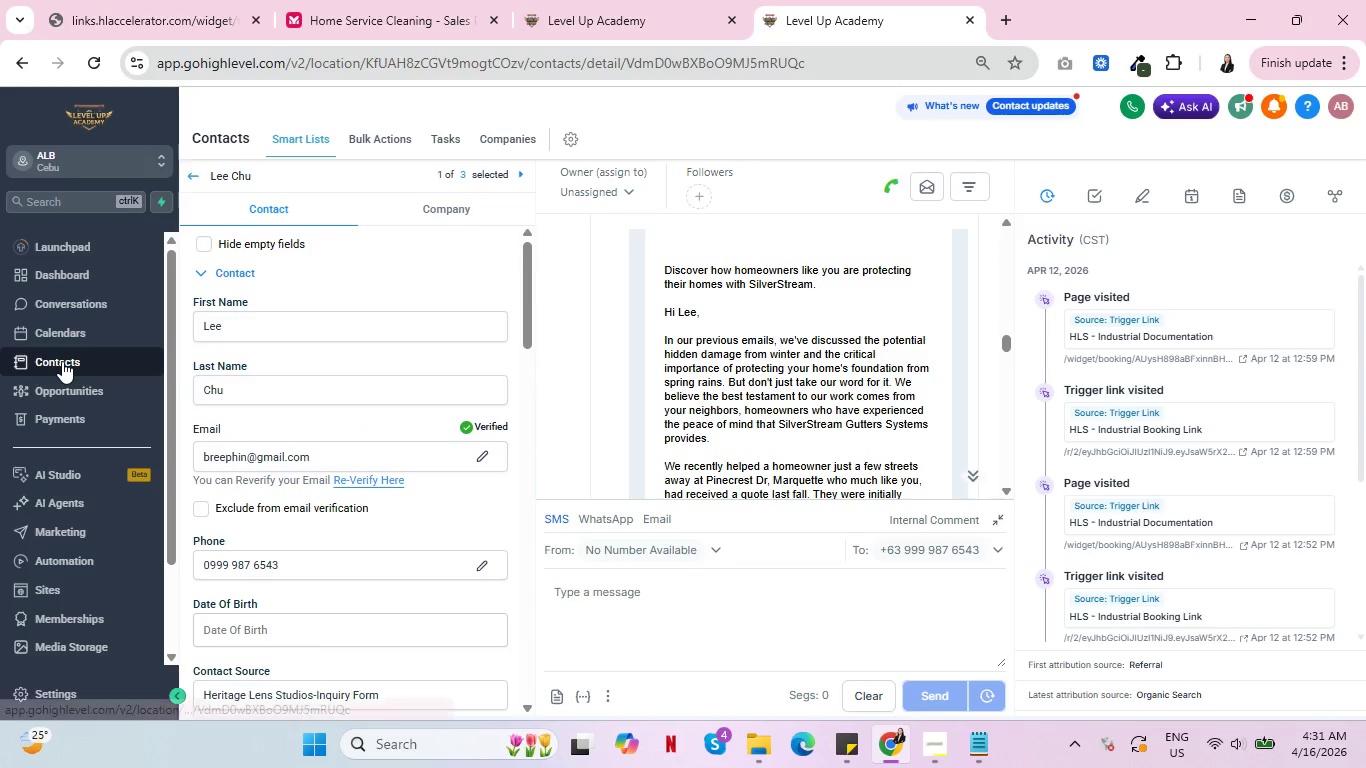 
left_click([62, 361])
 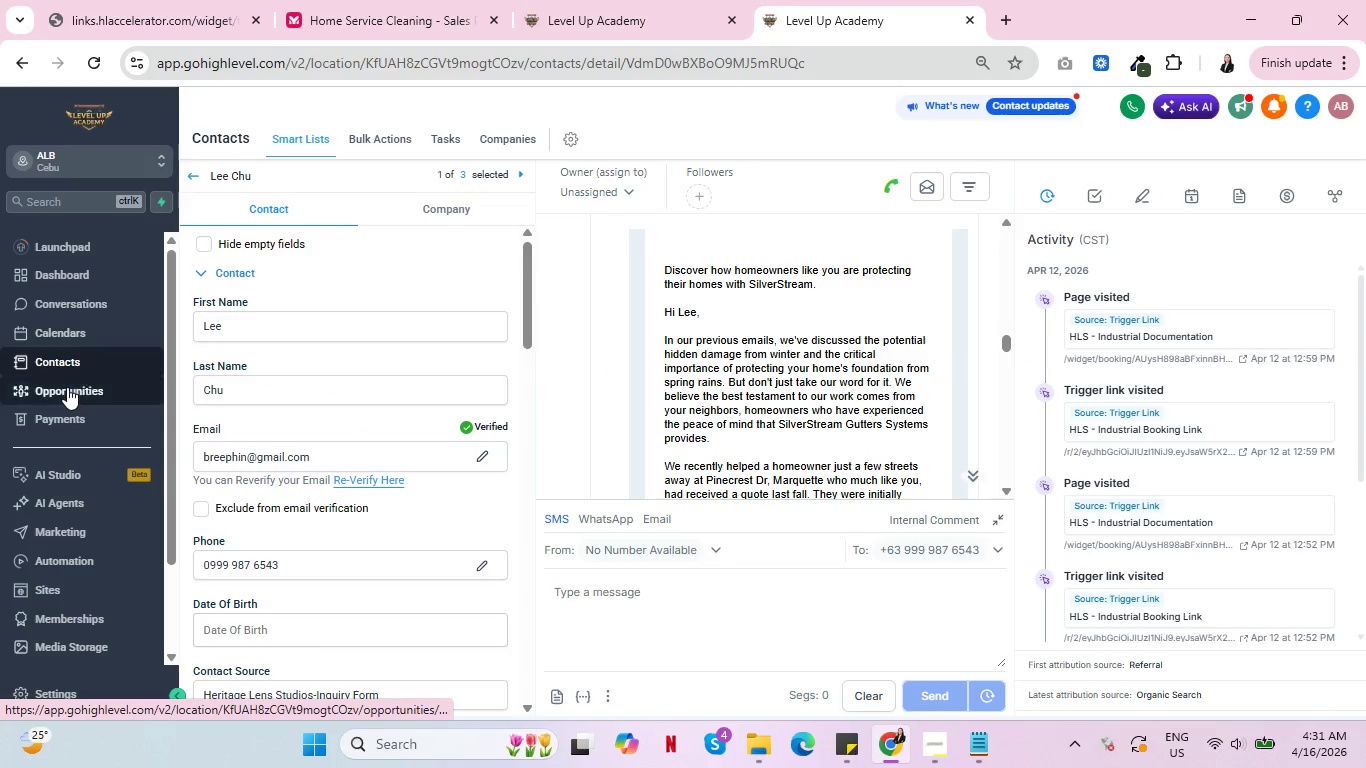 
left_click([67, 387])
 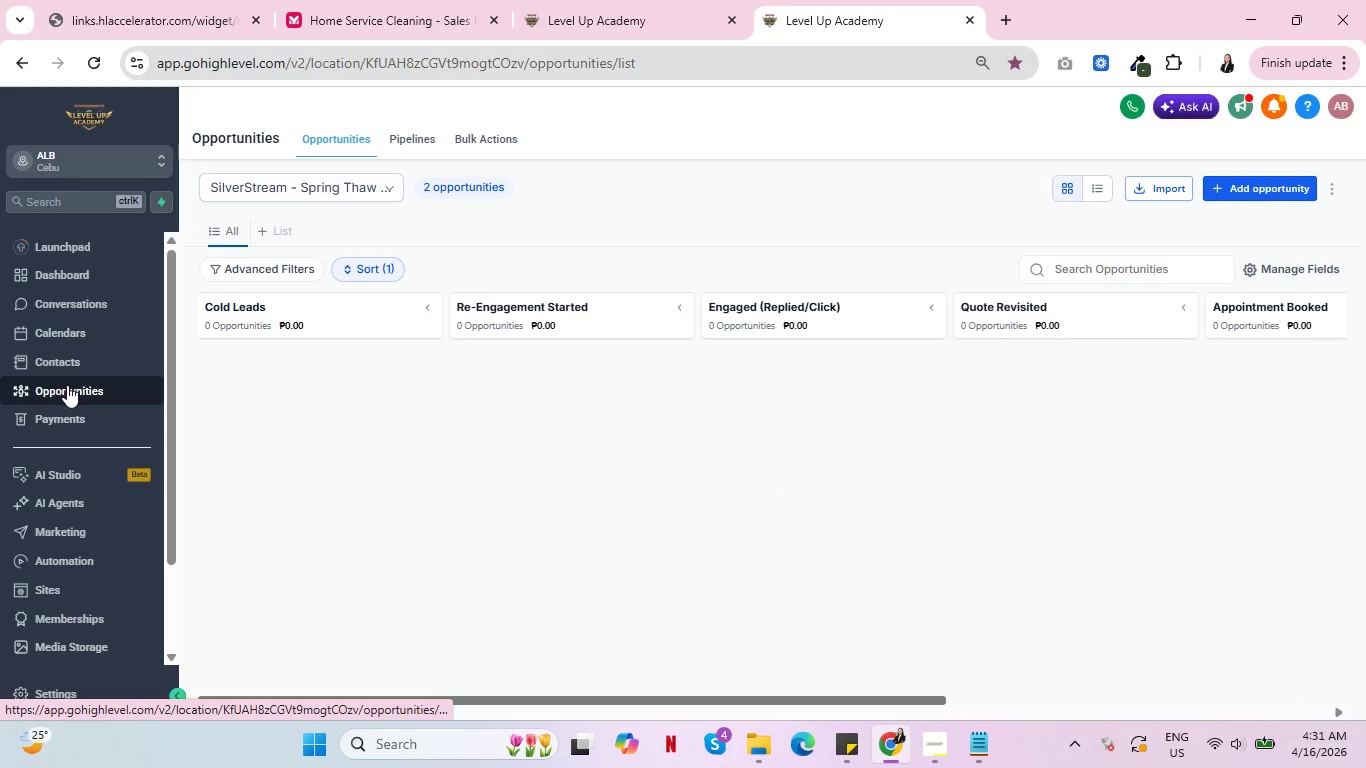 
wait(5.58)
 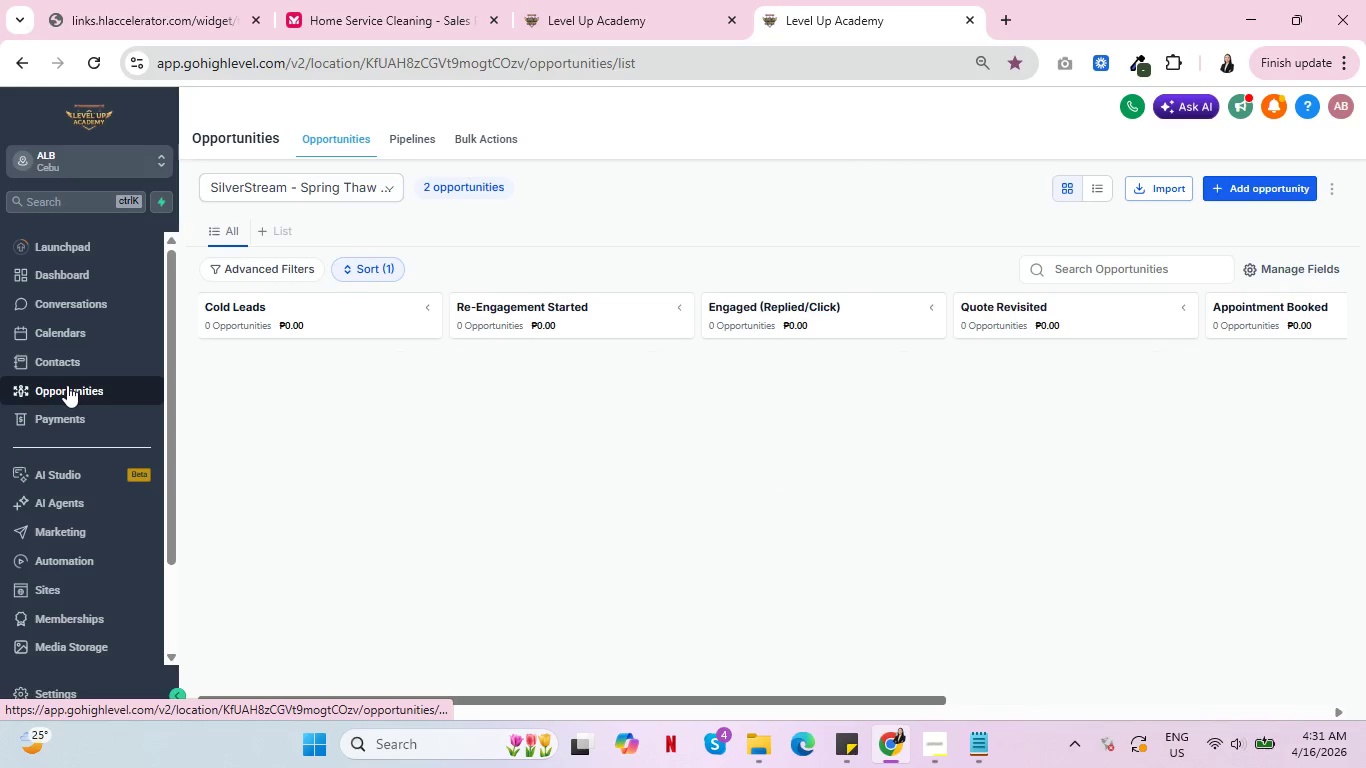 
mouse_move([764, 702])
 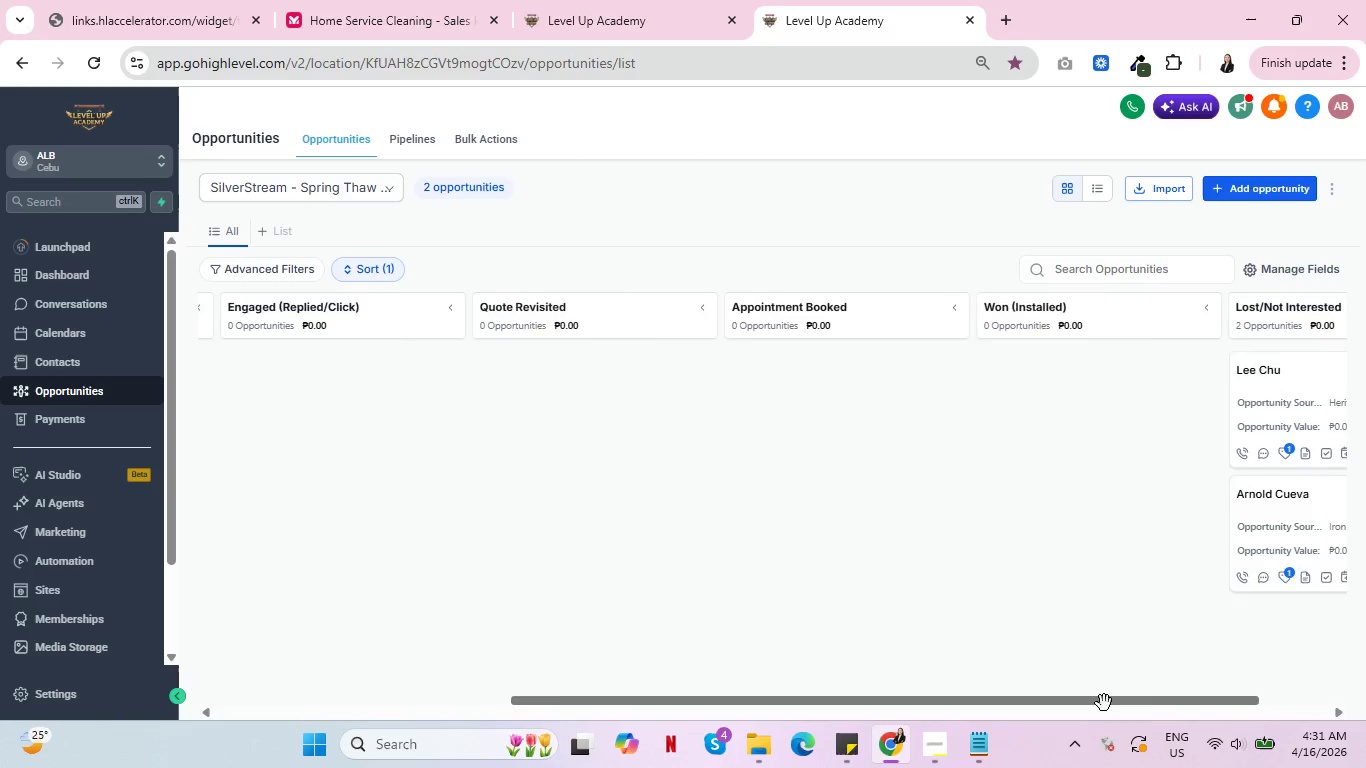 
left_click_drag(start_coordinate=[758, 701], to_coordinate=[1235, 703])
 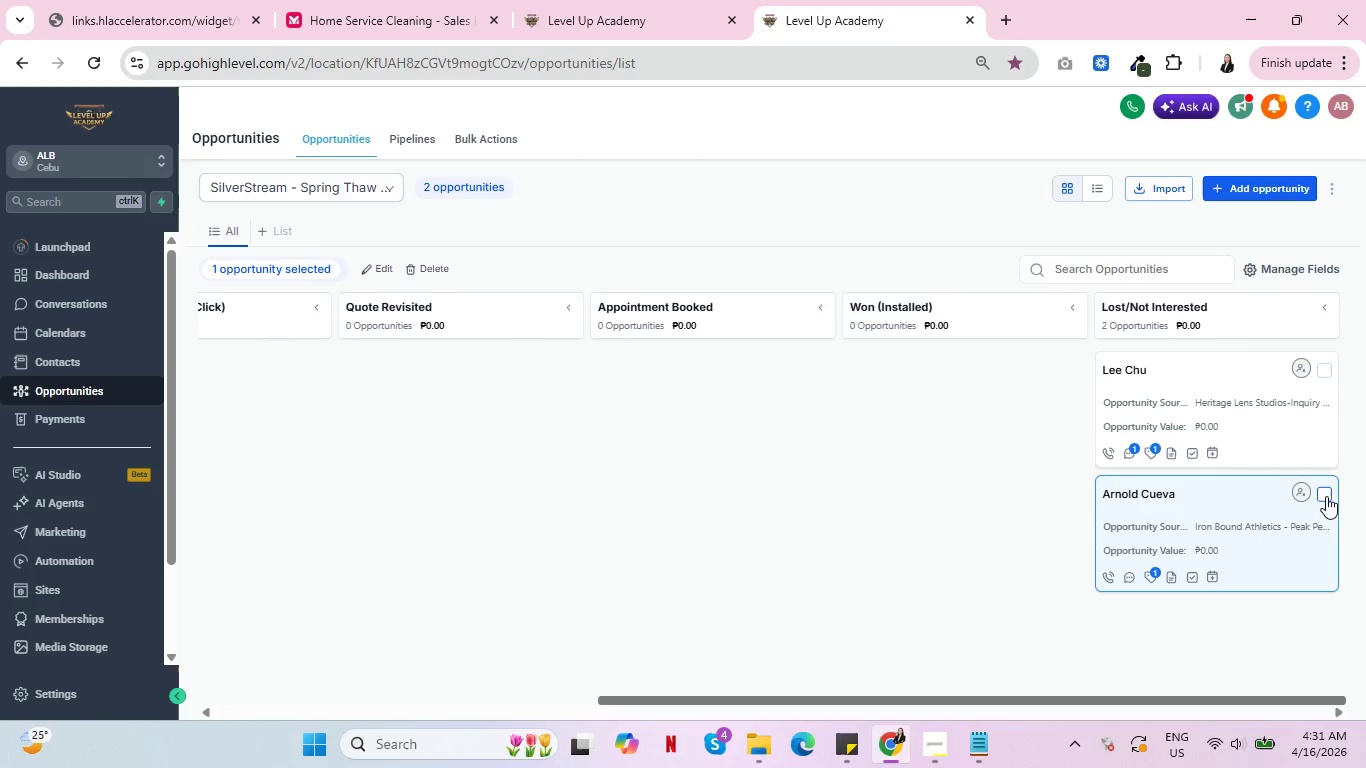 
left_click([1326, 496])
 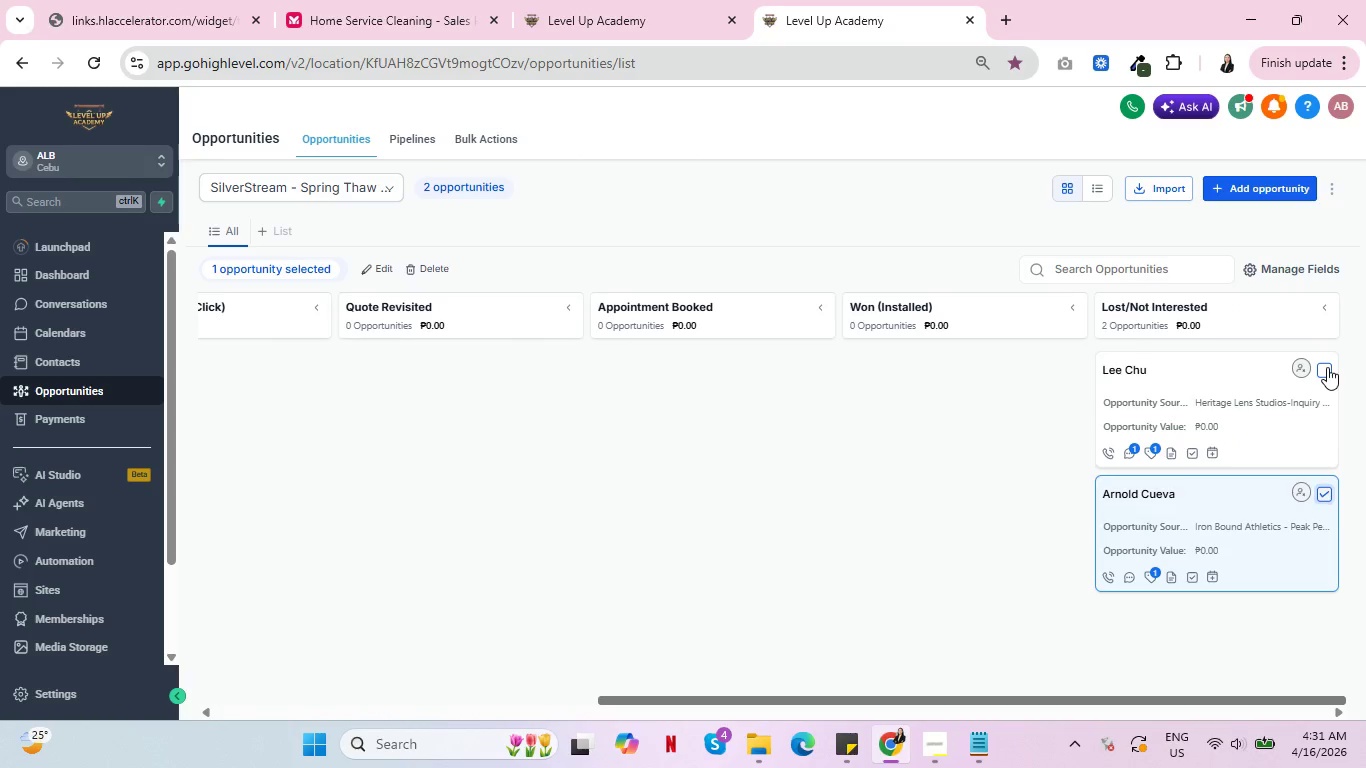 
left_click([1327, 367])
 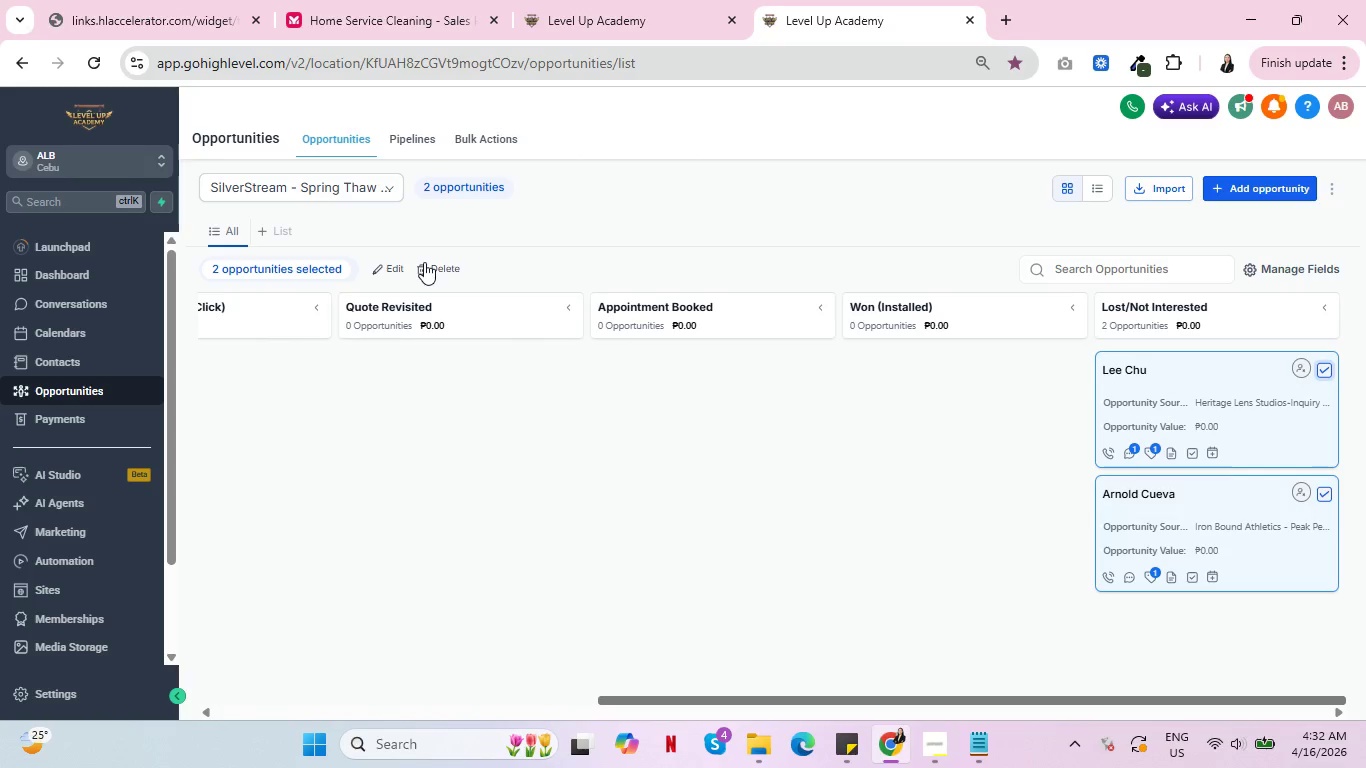 
left_click([424, 262])
 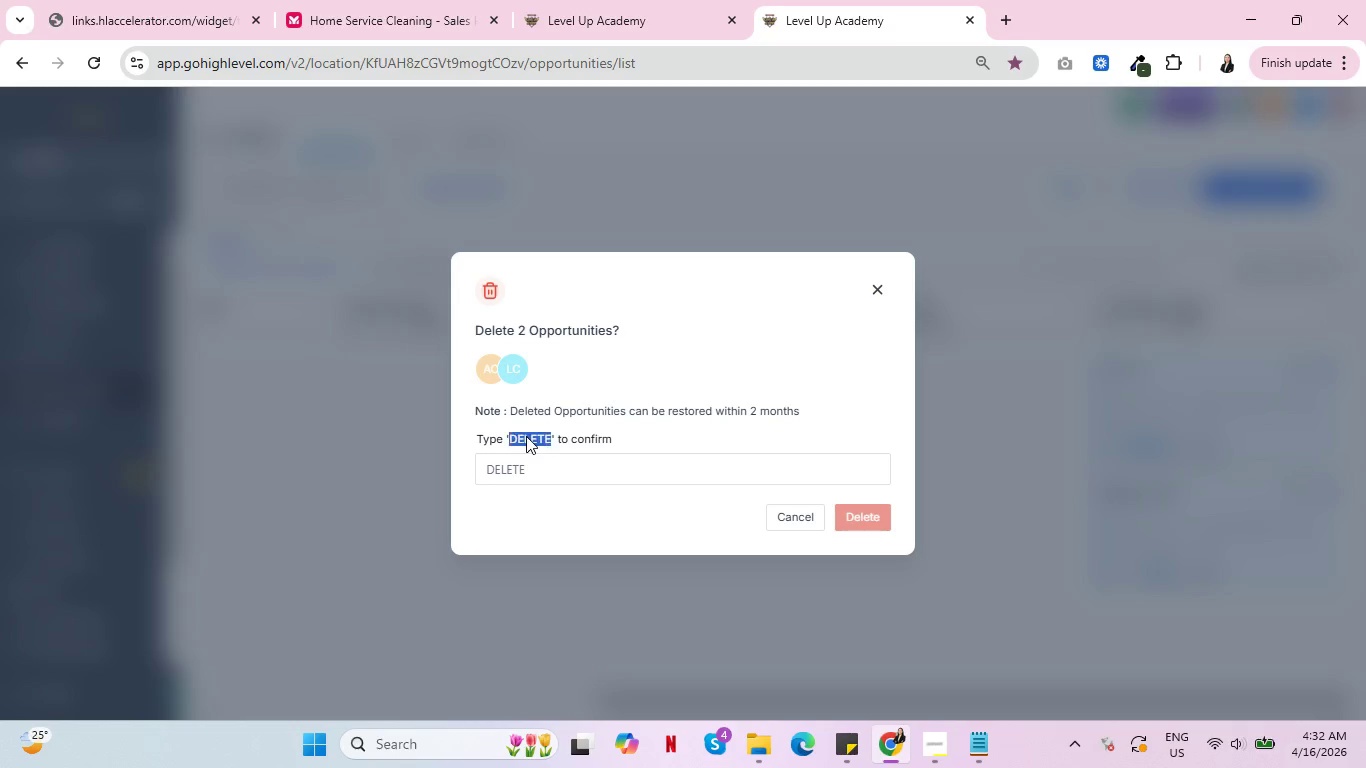 
double_click([526, 436])
 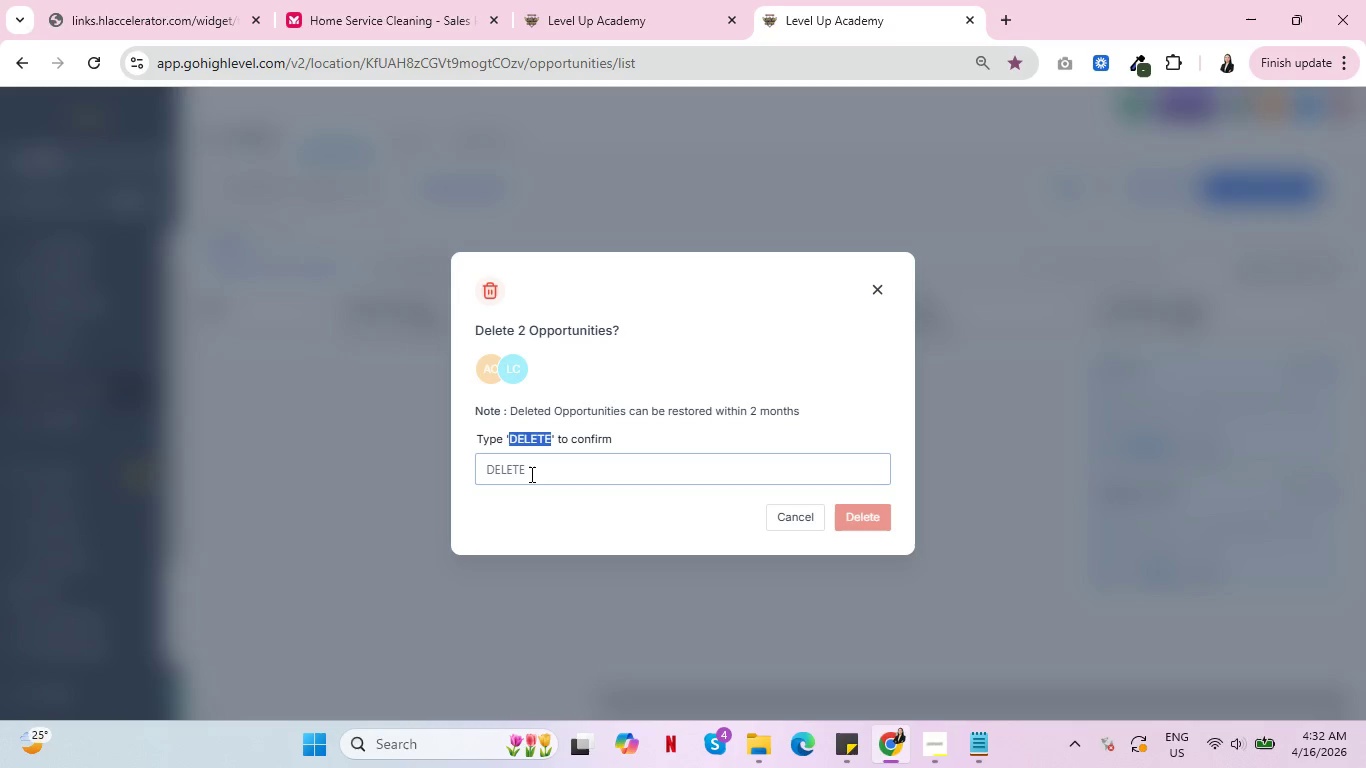 
key(Control+C)
 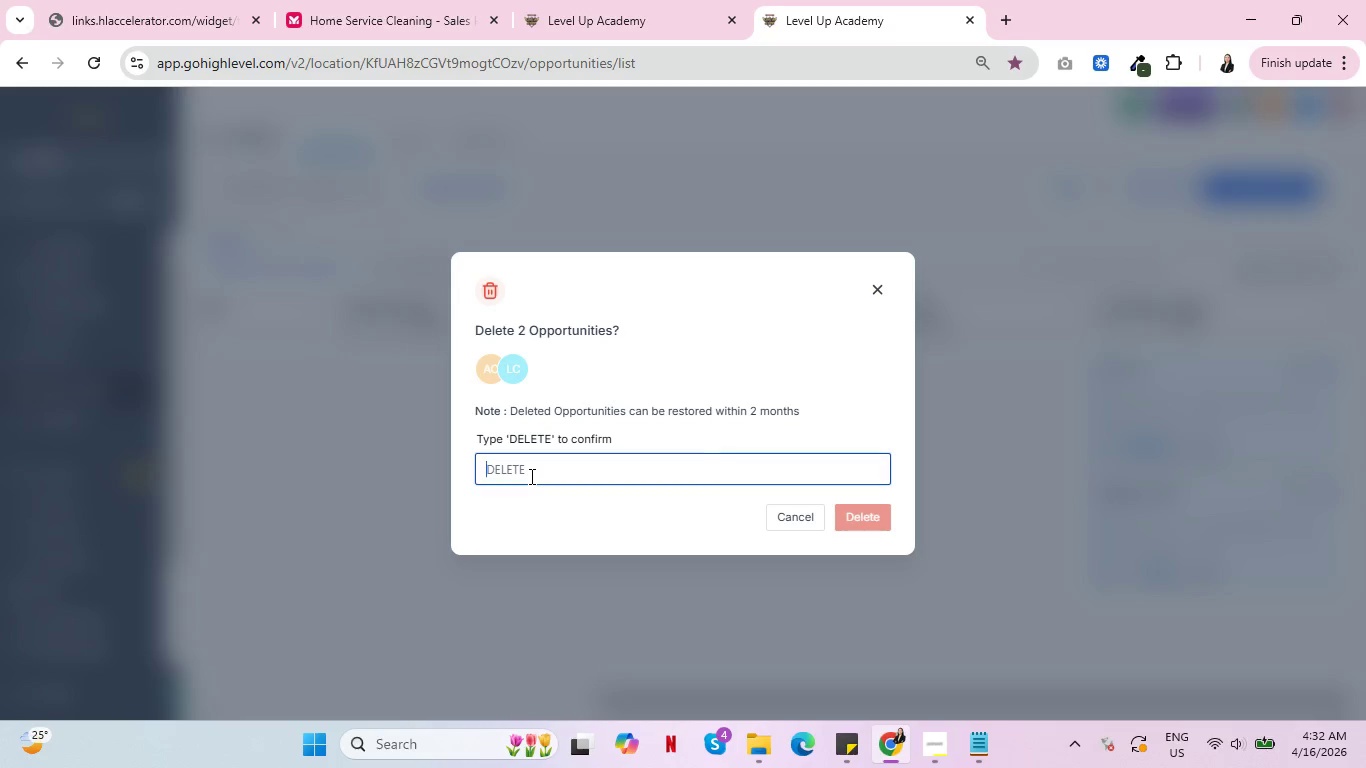 
key(Control+C)
 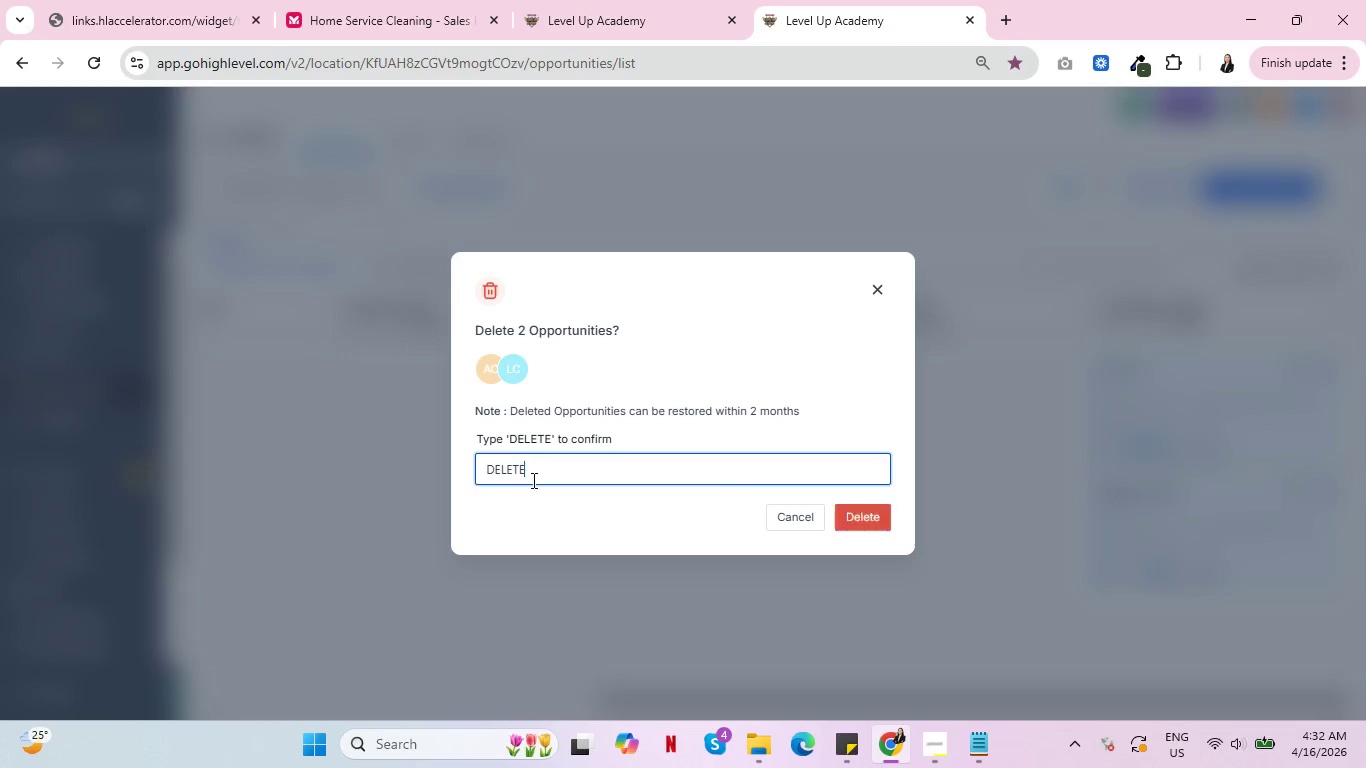 
key(Control+V)
 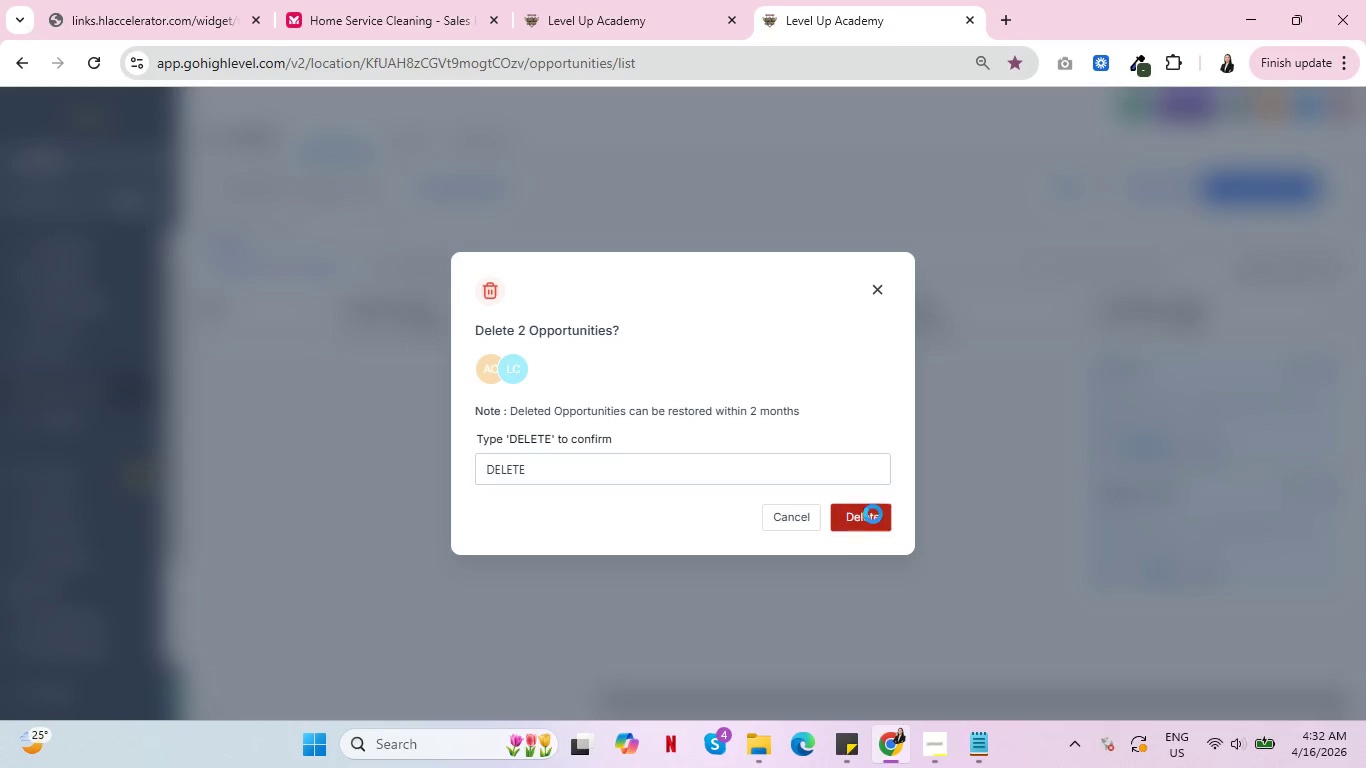 
left_click([873, 514])
 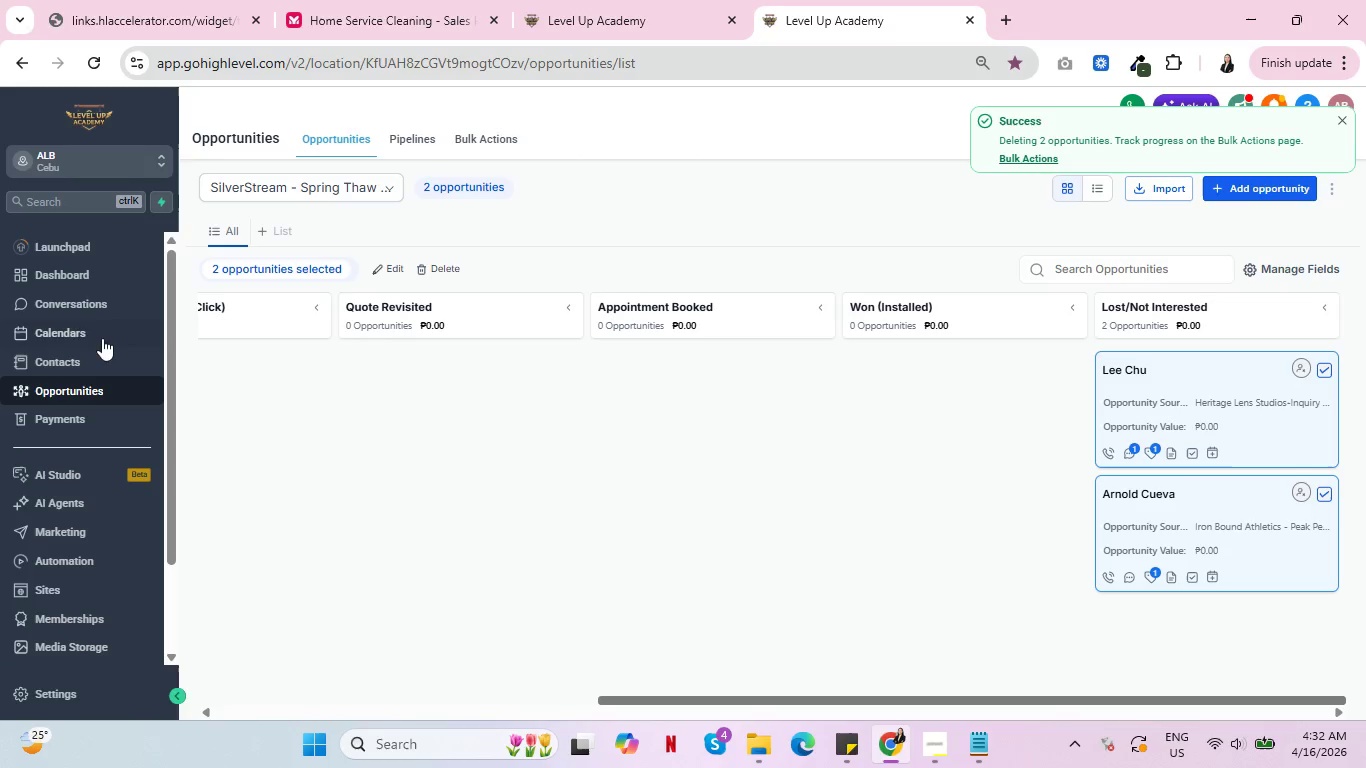 
wait(5.97)
 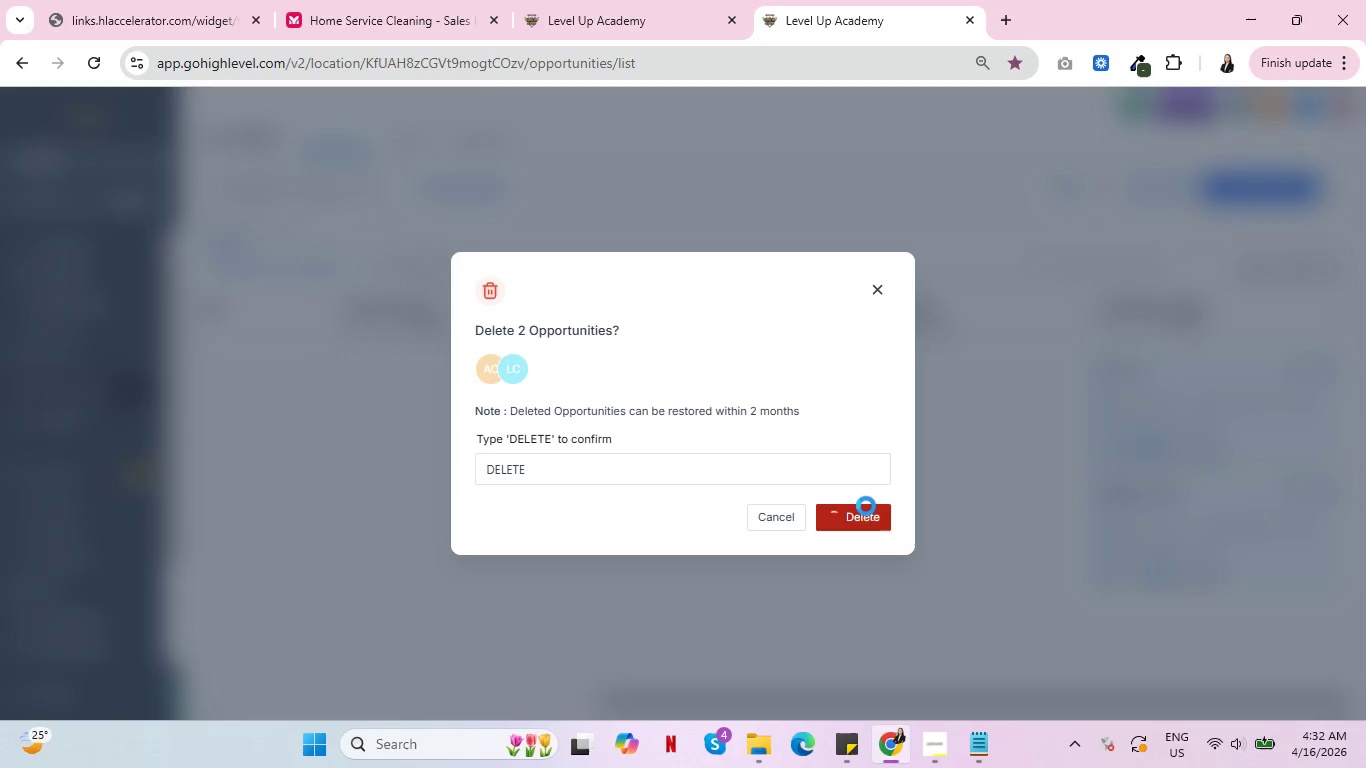 
left_click([77, 360])
 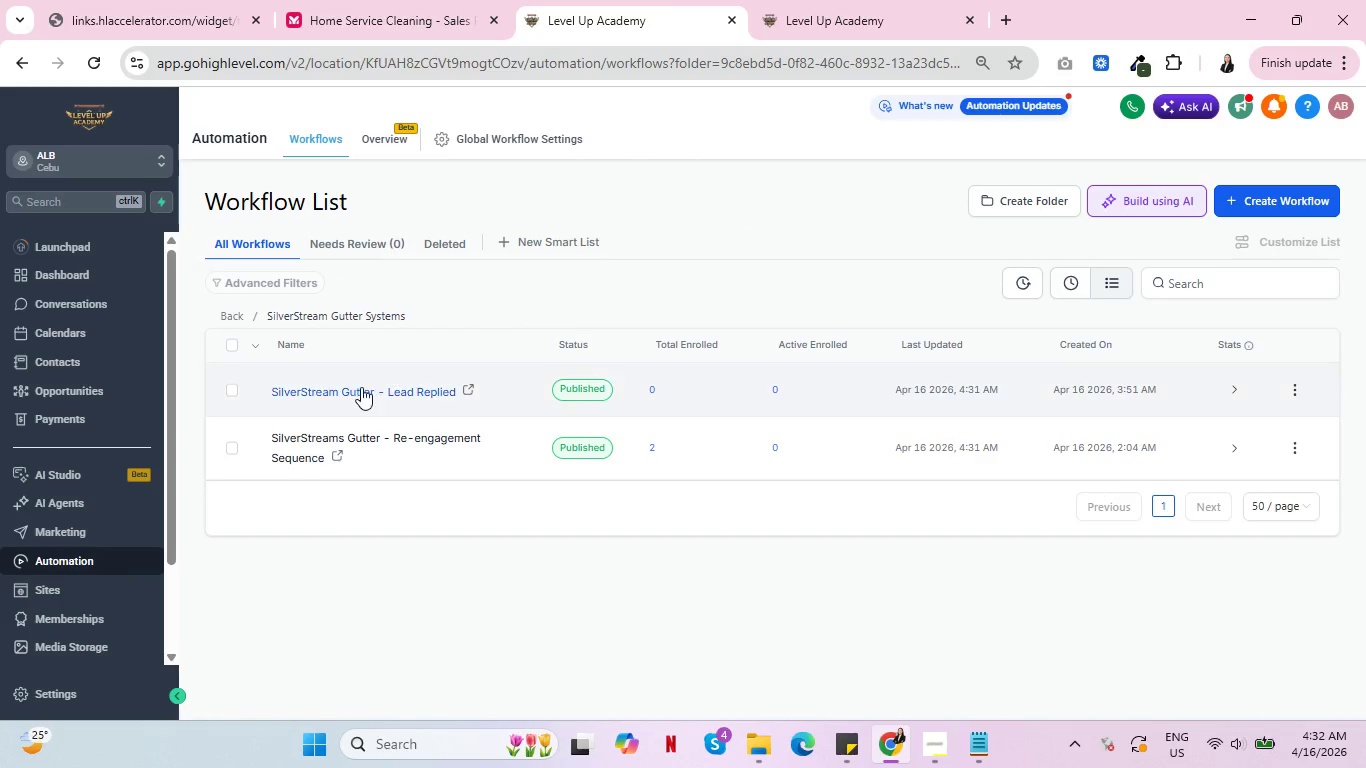 
left_click([359, 390])
 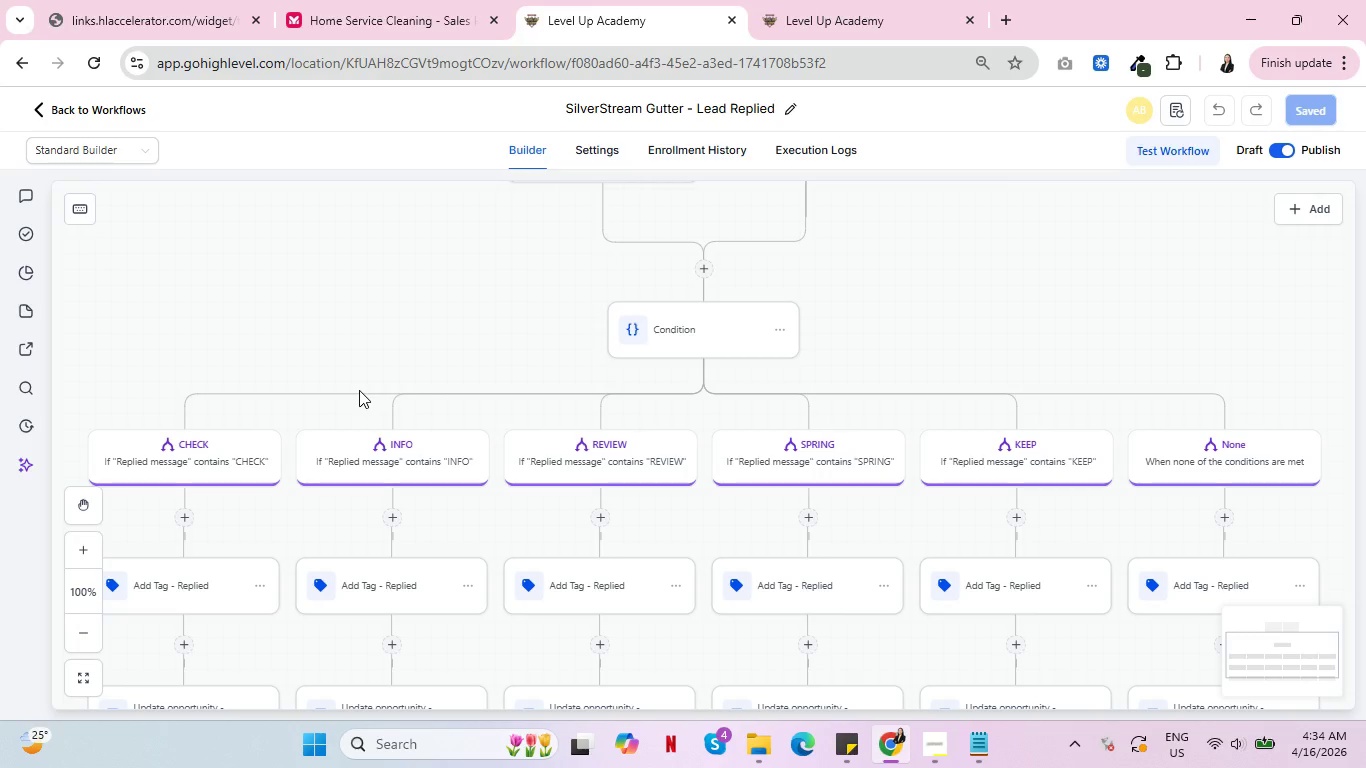 
wait(111.61)
 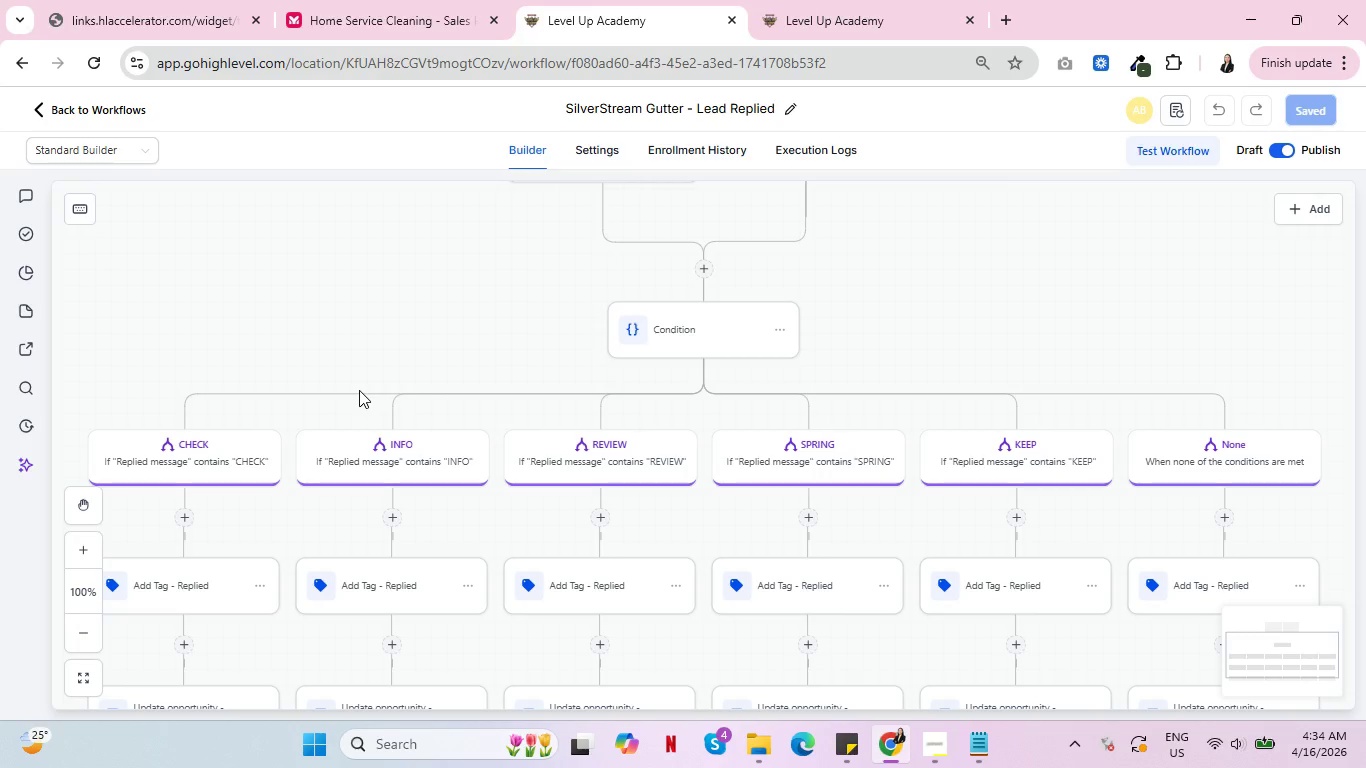 
left_click([865, 0])
 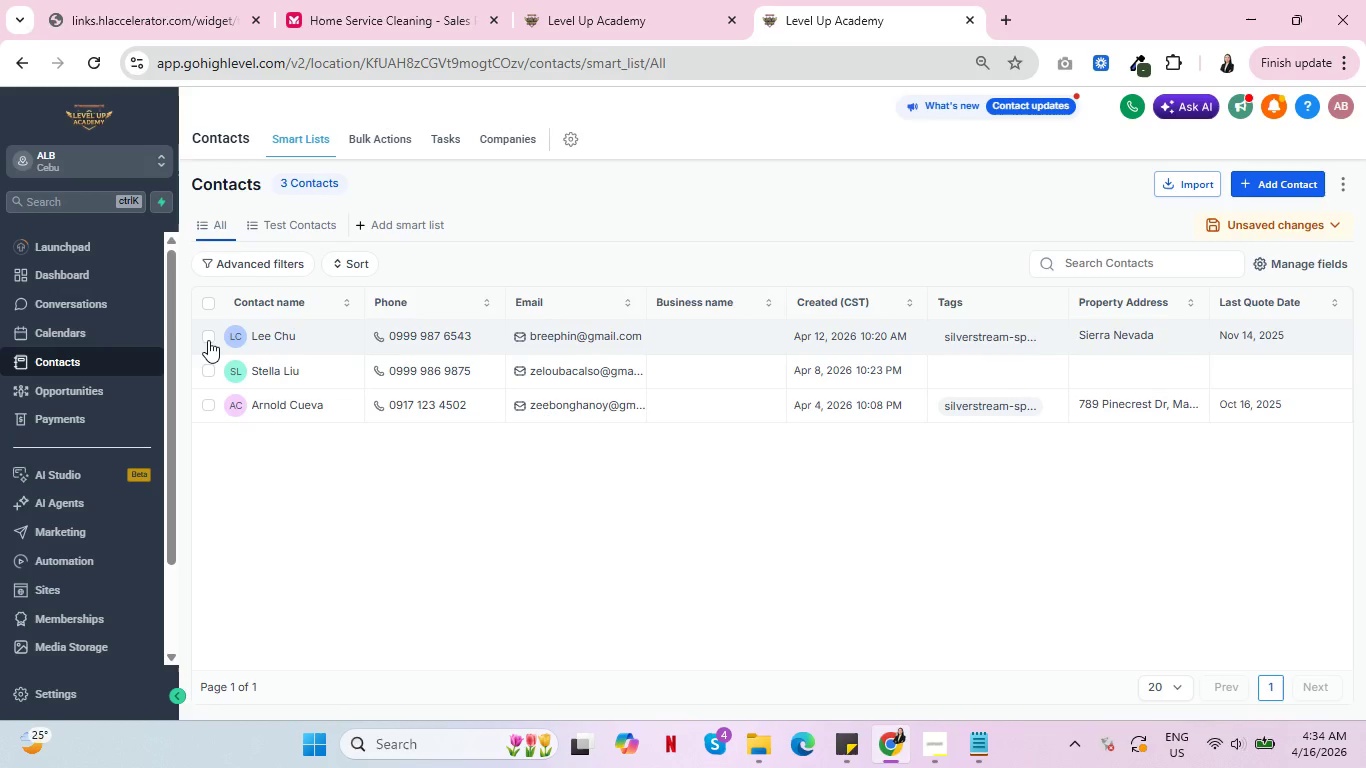 
left_click([280, 338])
 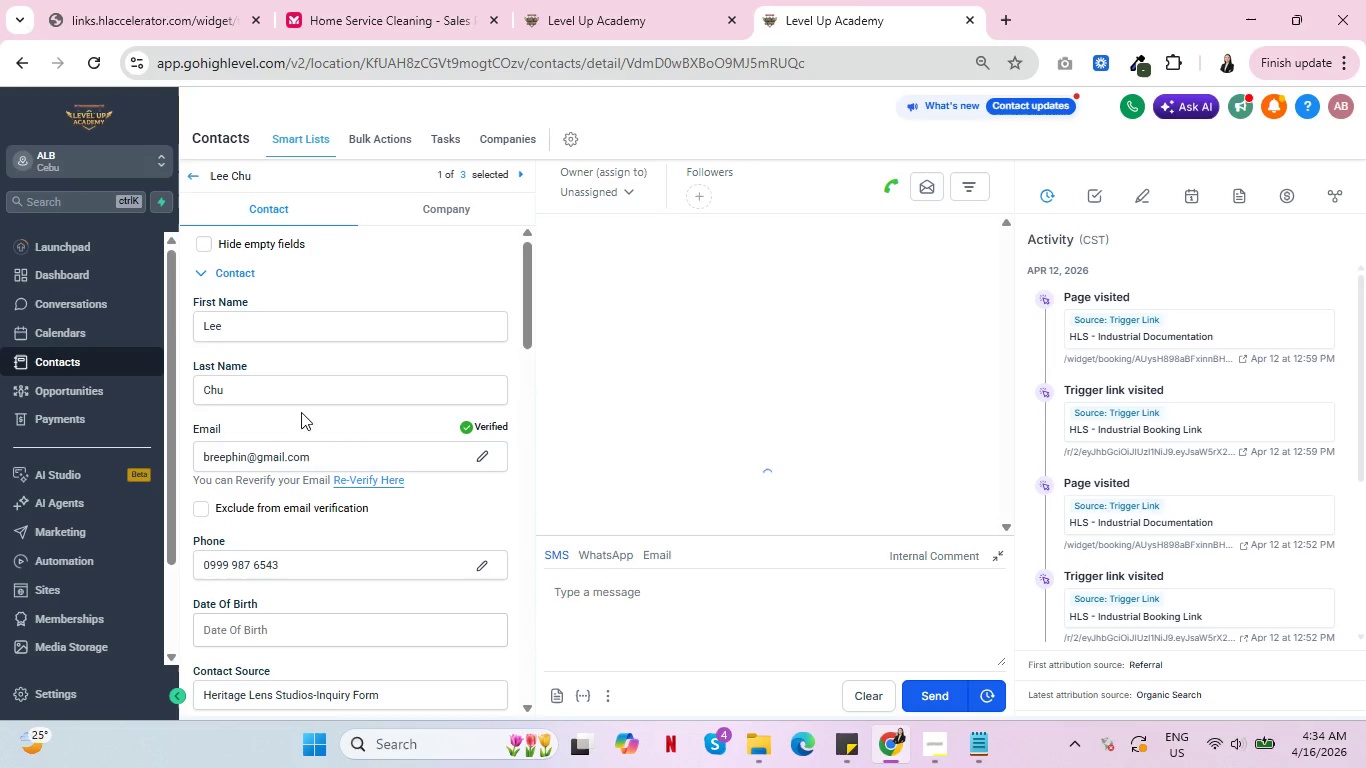 
scroll: coordinate [334, 418], scroll_direction: down, amount: 16.0
 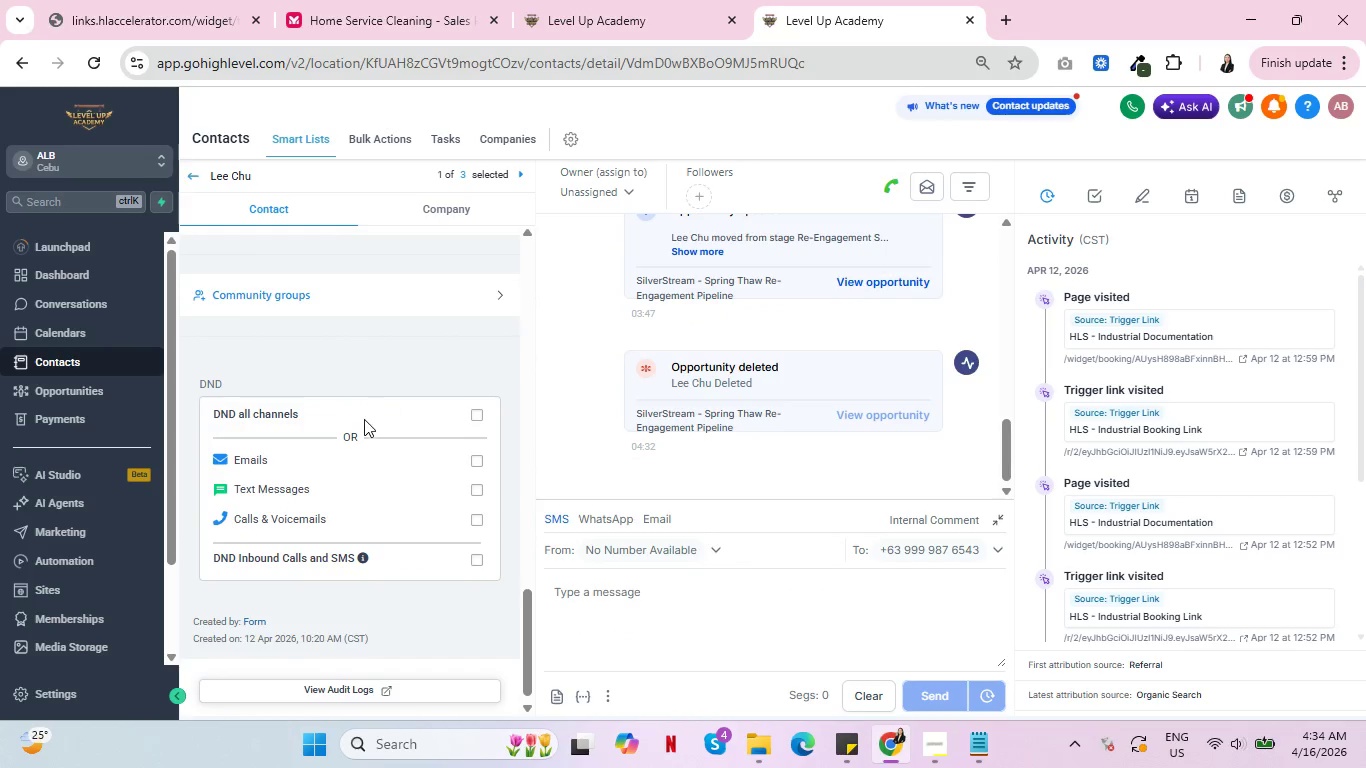 
scroll: coordinate [355, 438], scroll_direction: up, amount: 1.0
 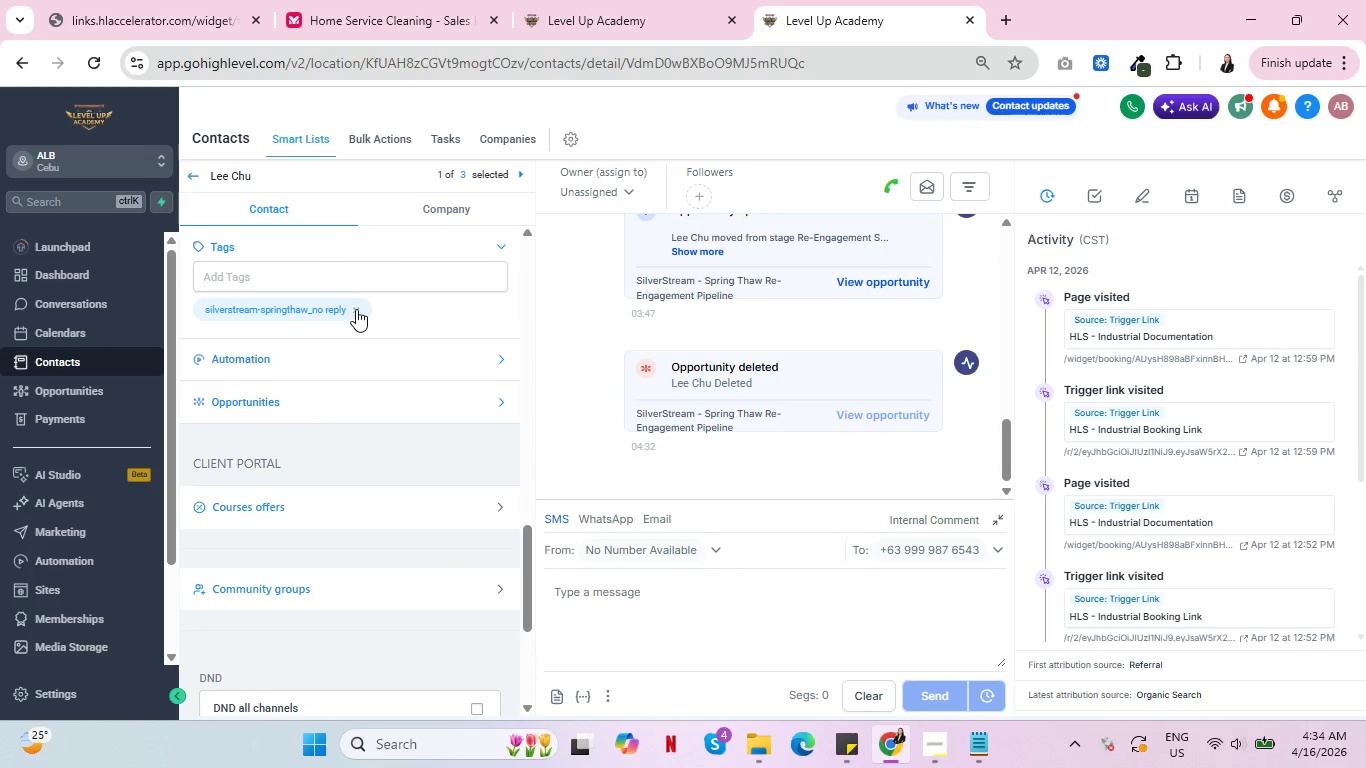 
left_click([356, 308])
 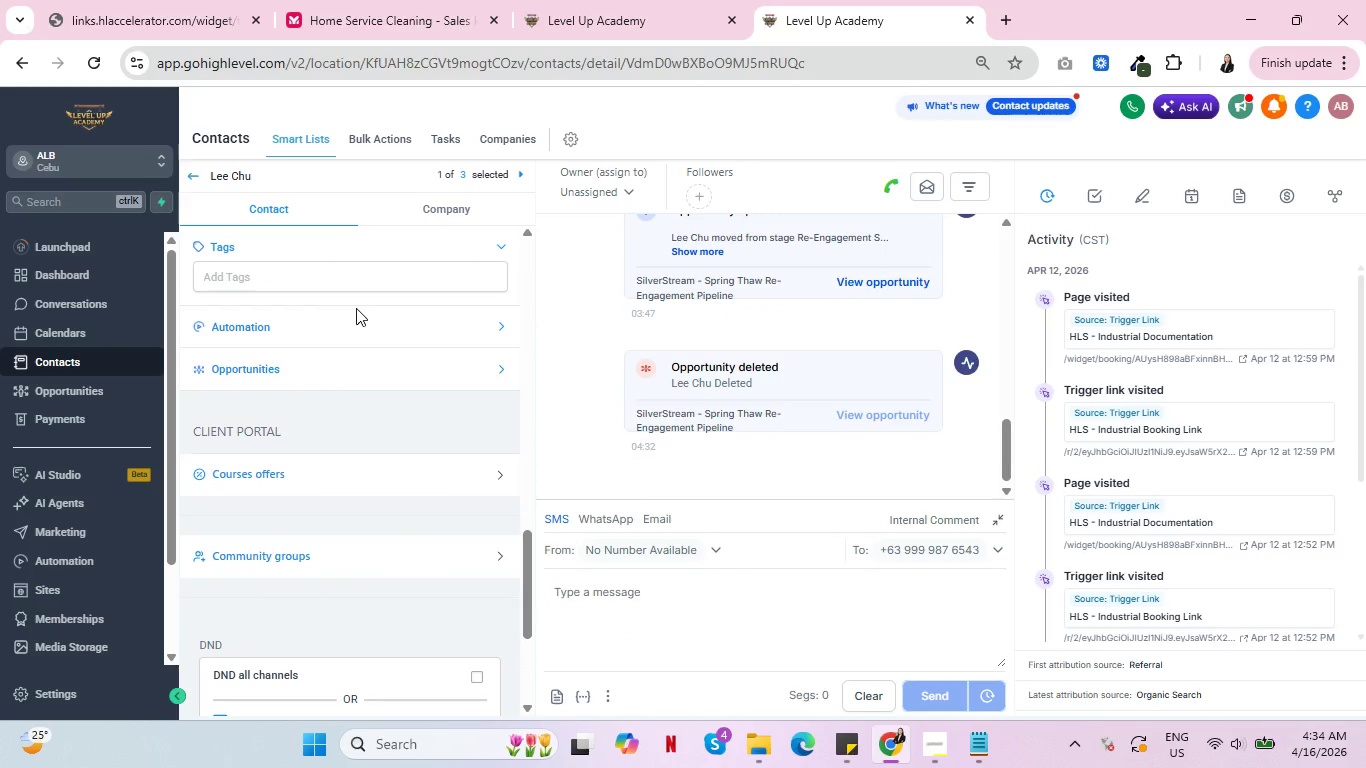 
wait(8.05)
 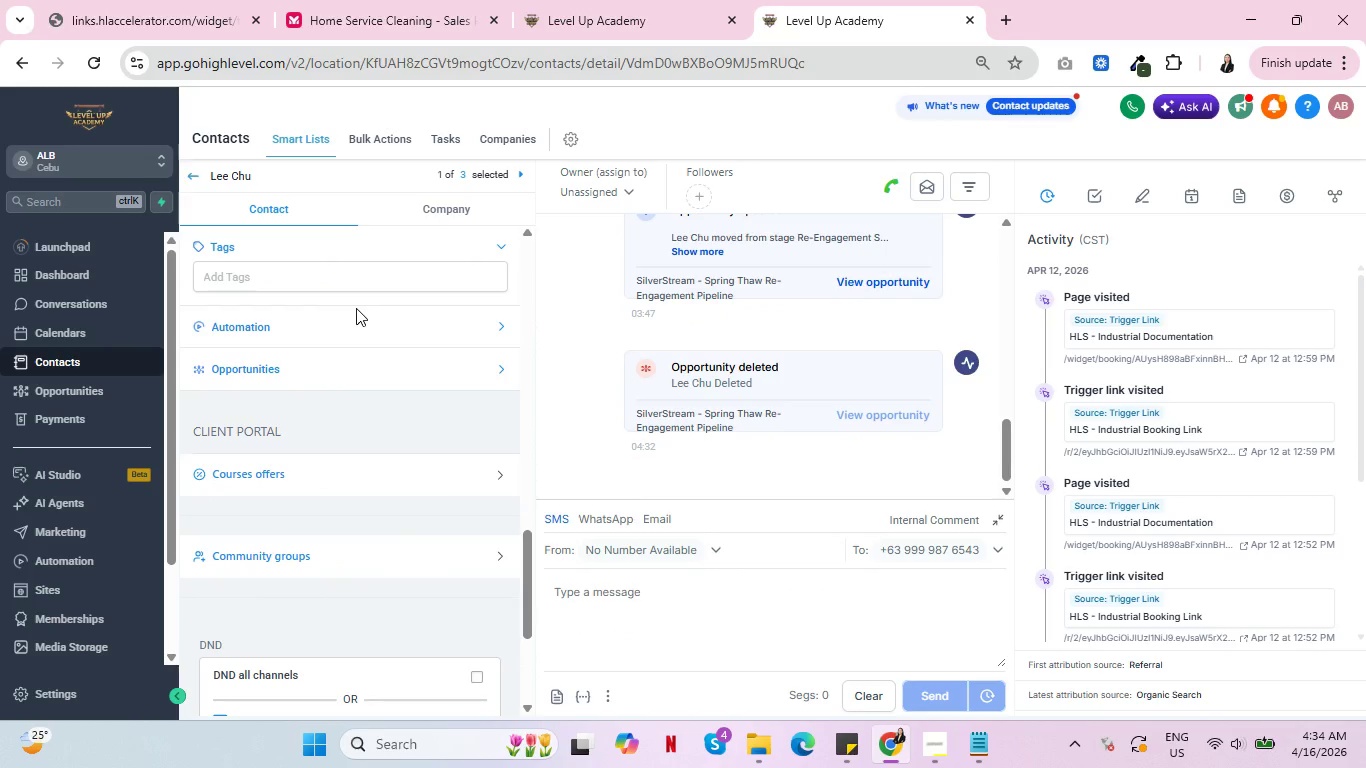 
left_click([193, 176])
 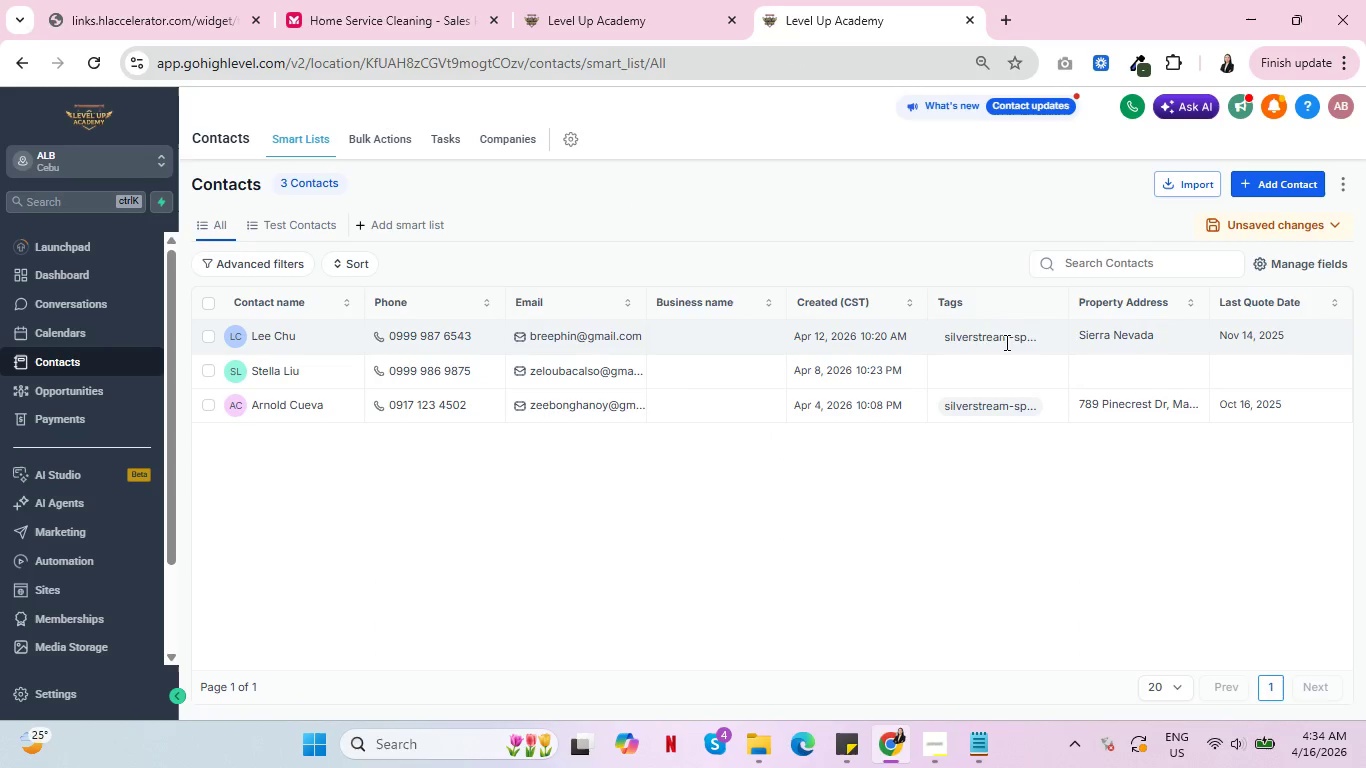 
wait(6.06)
 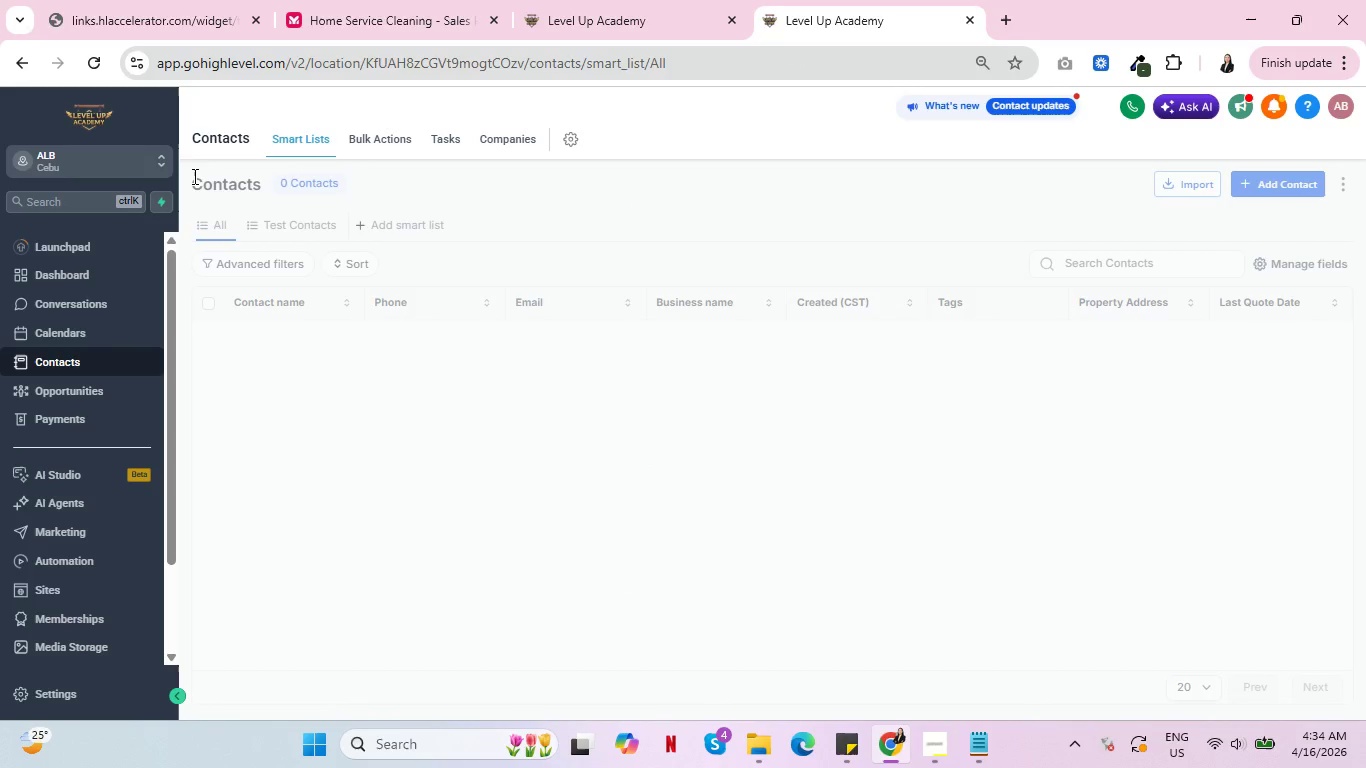 
left_click([263, 332])
 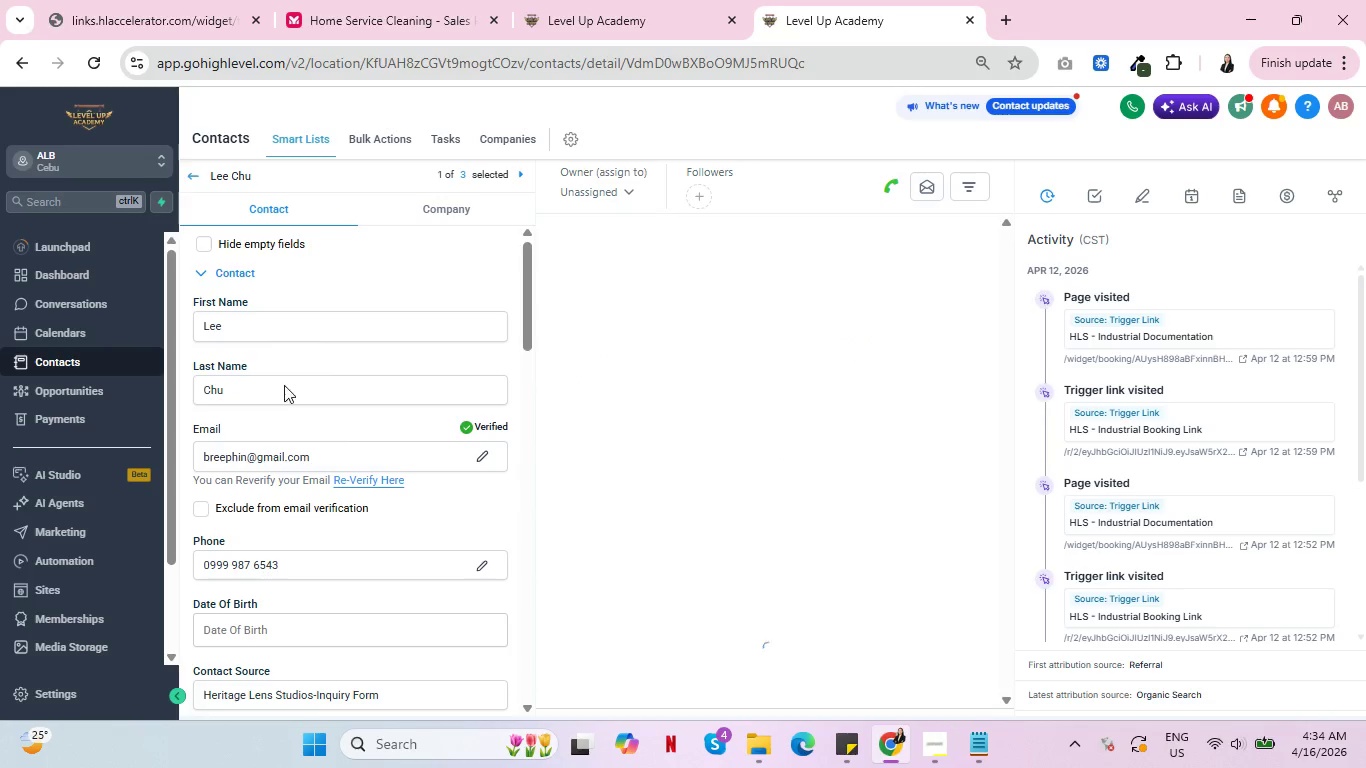 
scroll: coordinate [412, 387], scroll_direction: down, amount: 11.0
 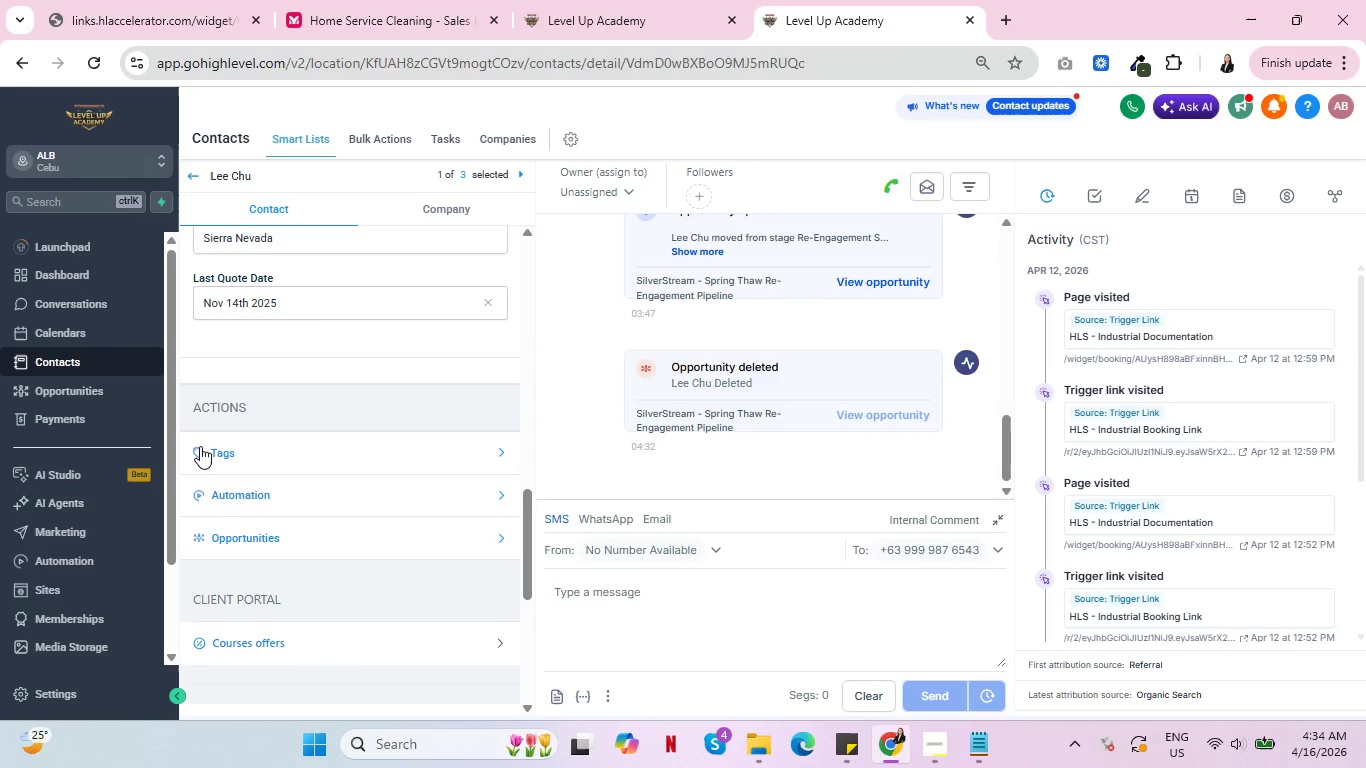 
left_click([213, 453])
 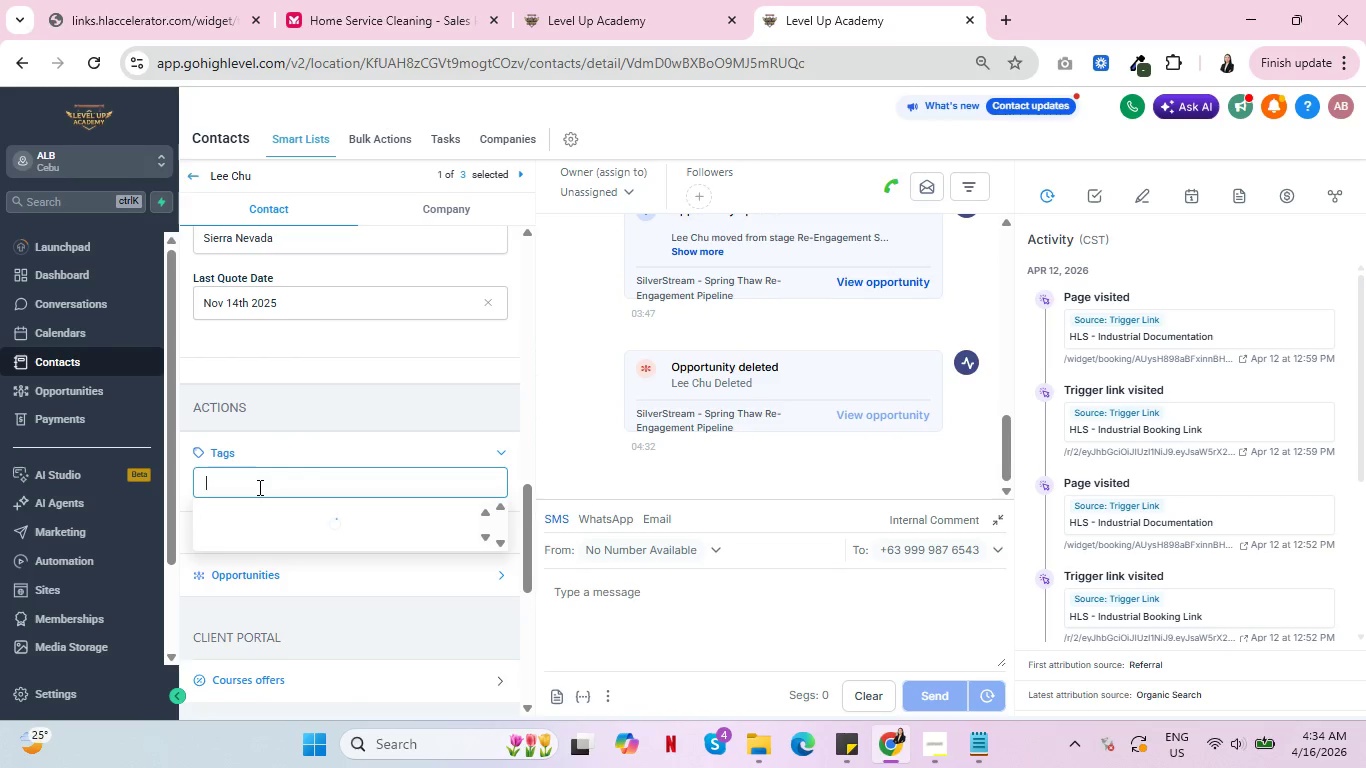 
left_click([258, 487])
 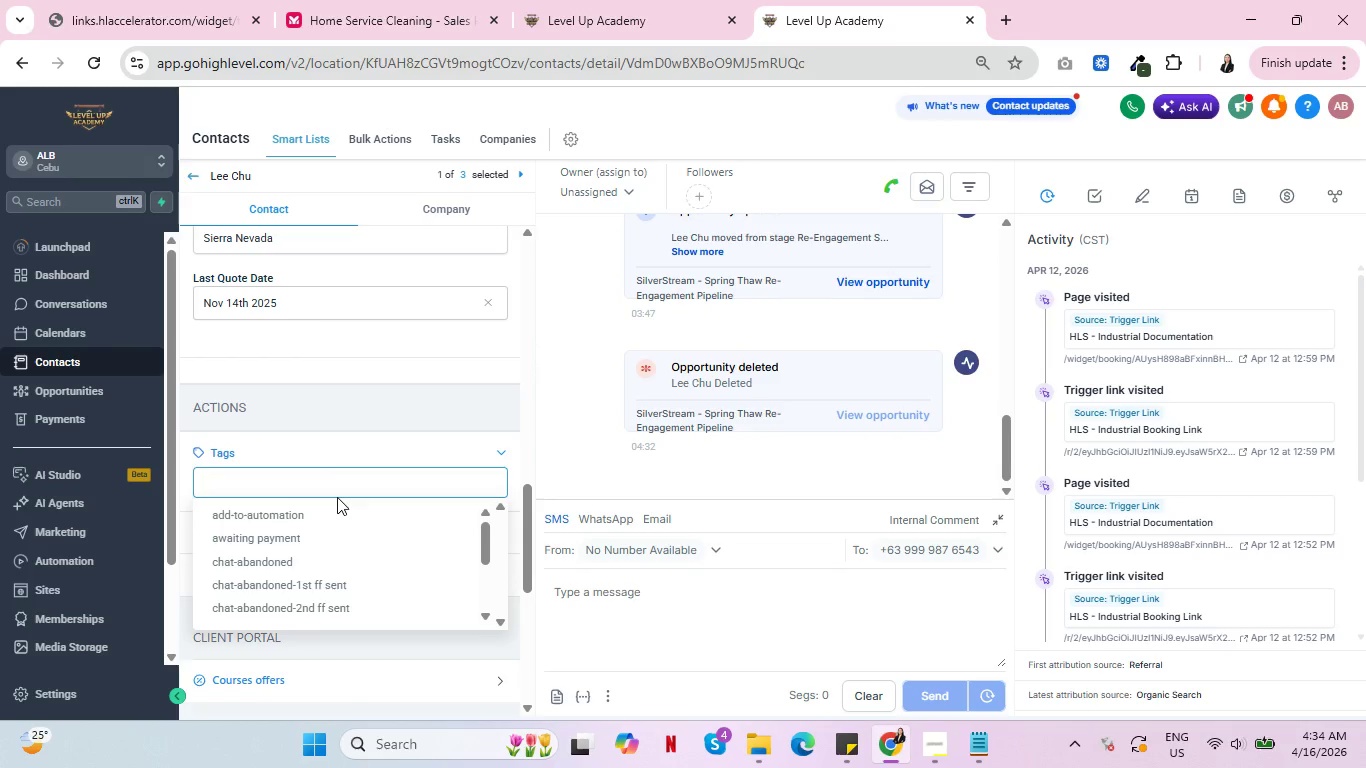 
type(sy)
key(Backspace)
 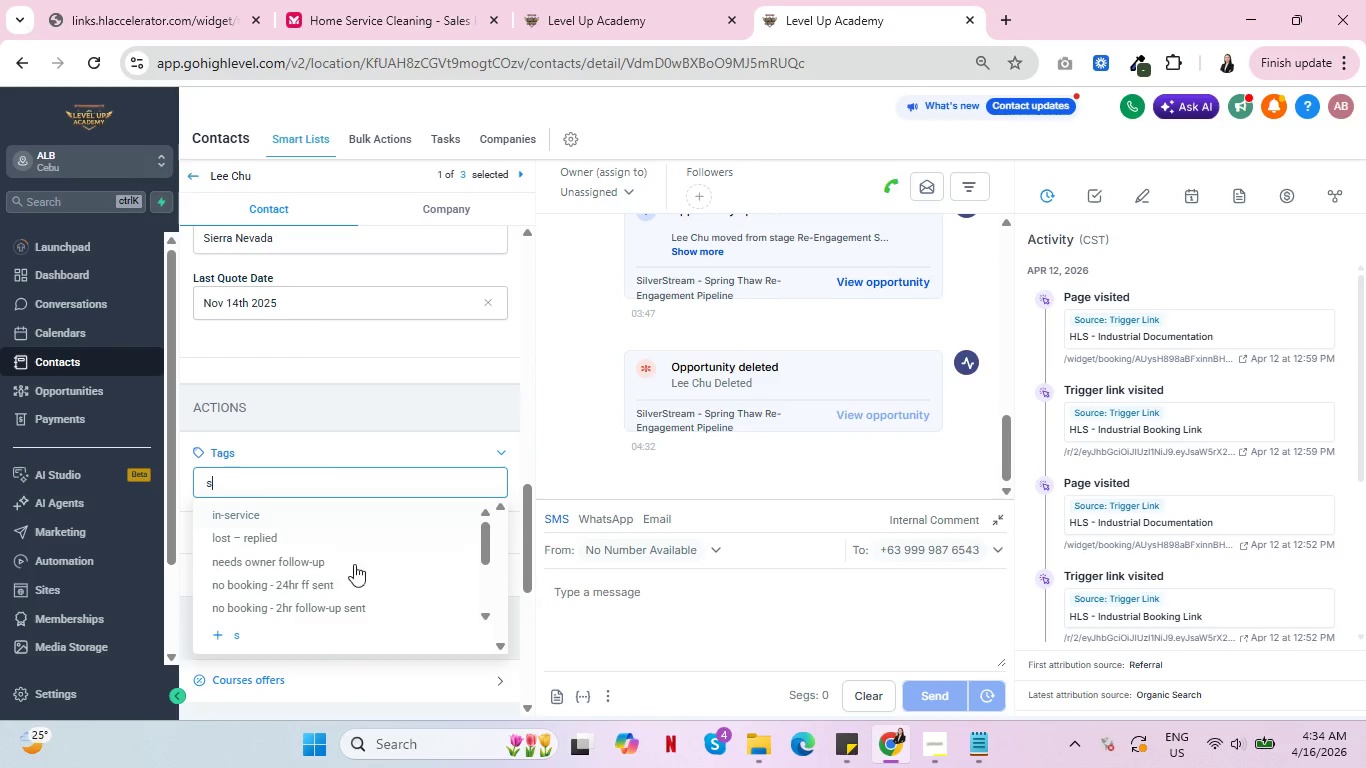 
scroll: coordinate [373, 576], scroll_direction: down, amount: 3.0
 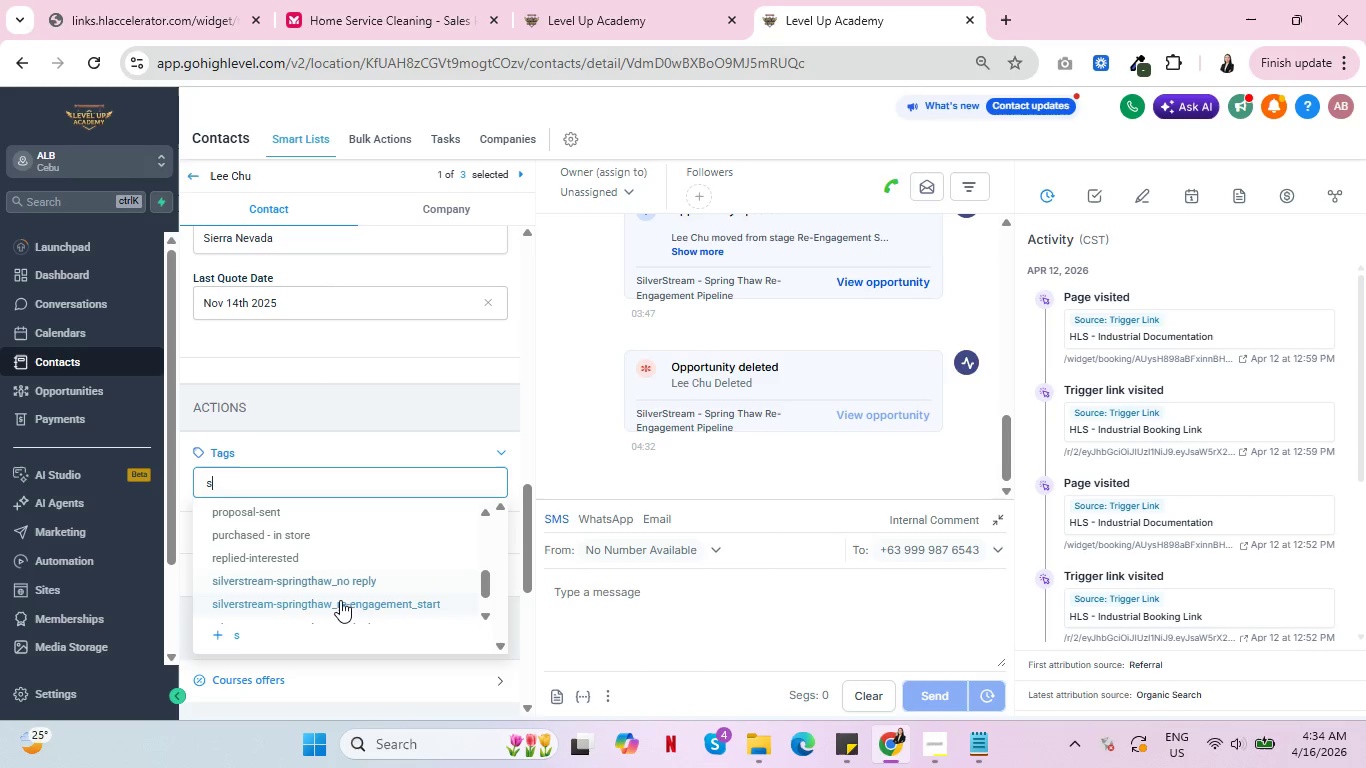 
left_click([342, 601])
 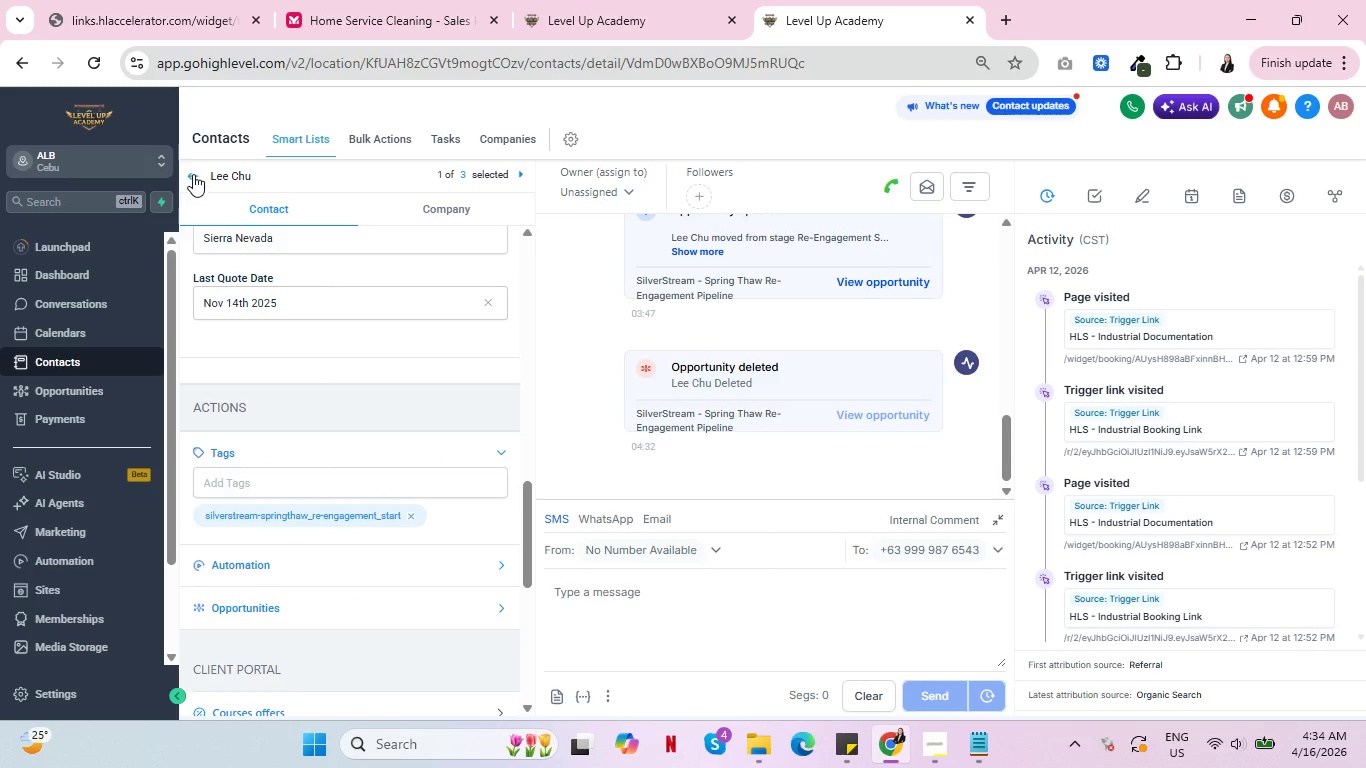 
left_click([193, 174])
 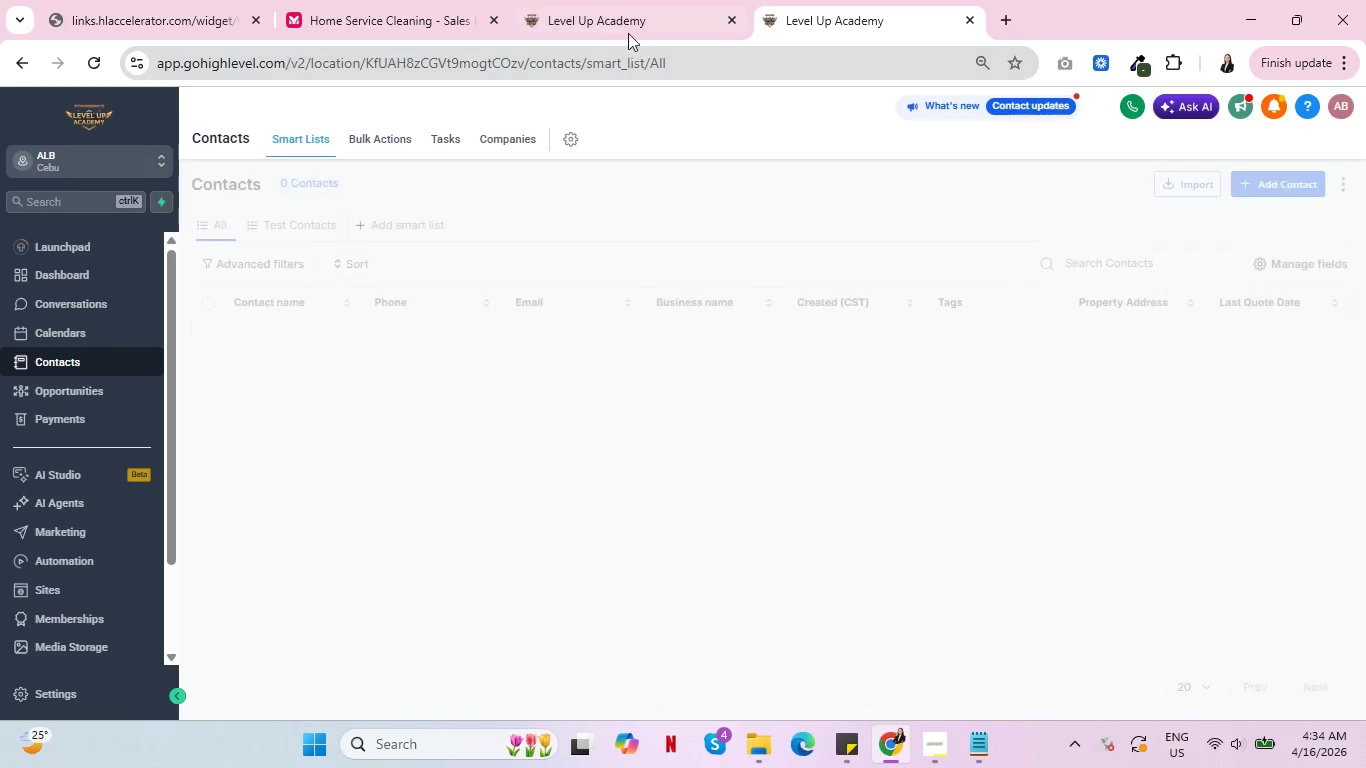 
left_click([628, 13])
 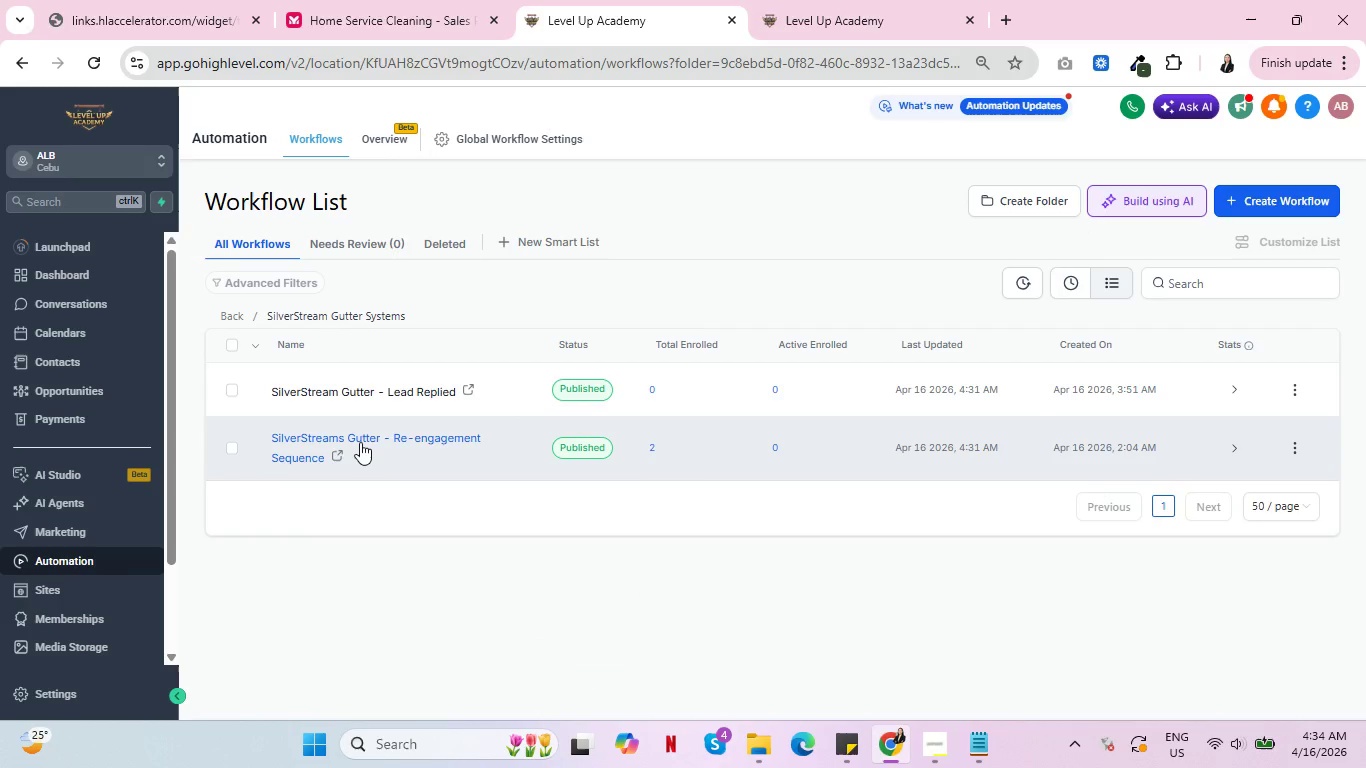 
left_click([360, 442])
 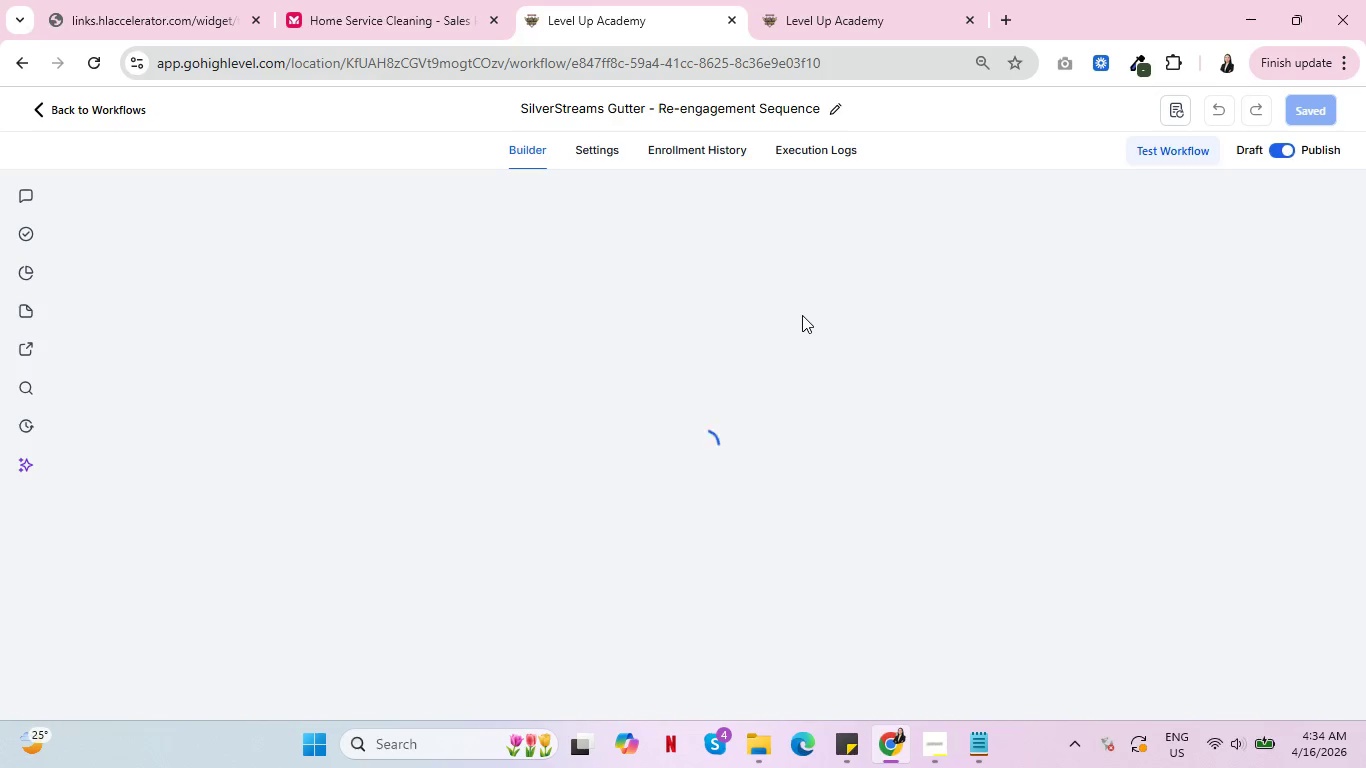 
wait(6.47)
 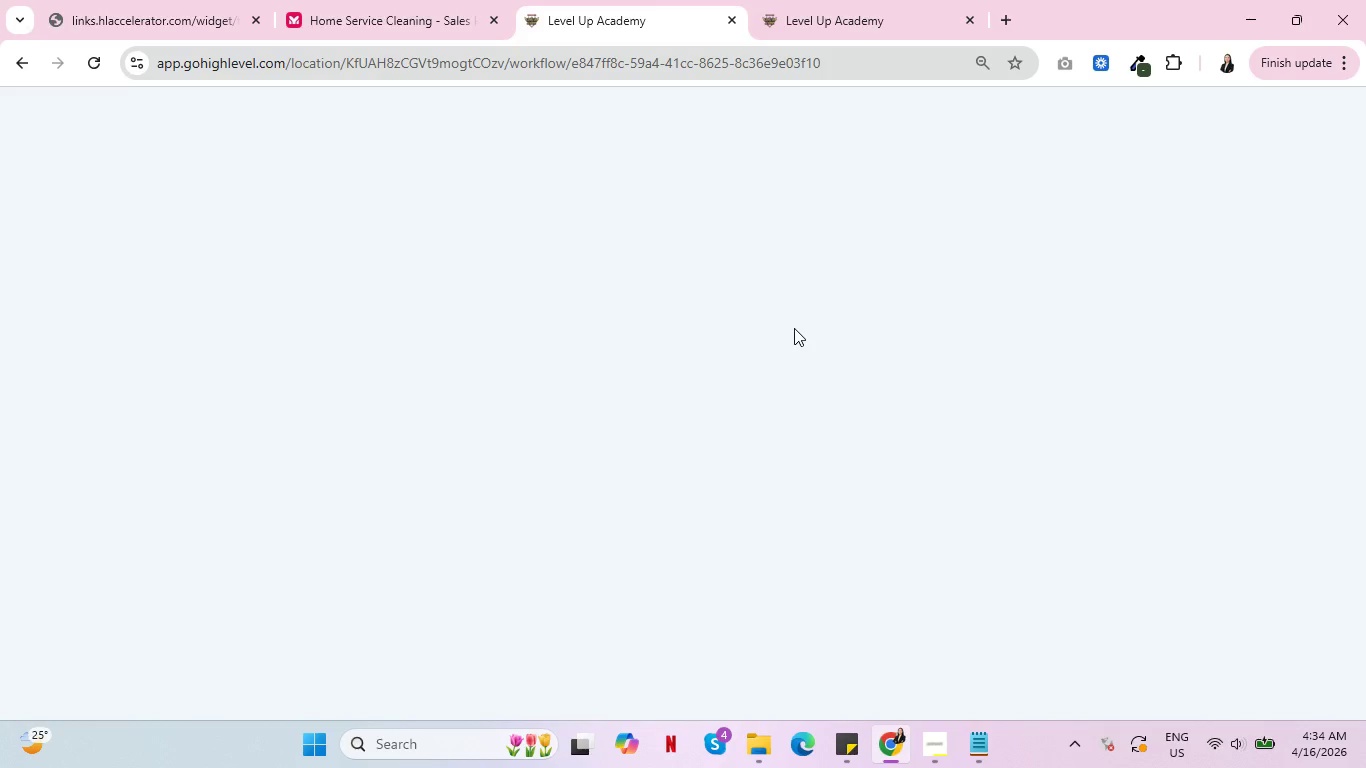 
left_click([687, 145])
 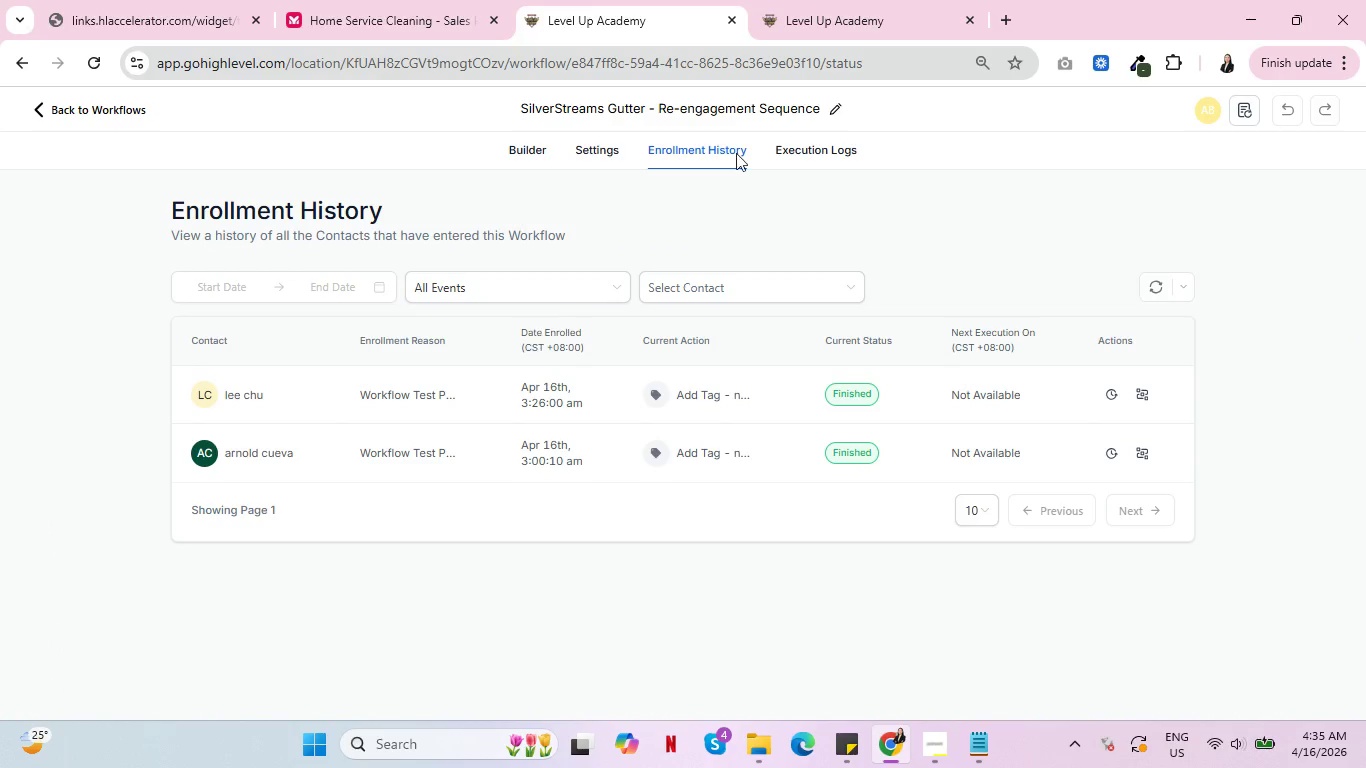 
left_click([825, 0])
 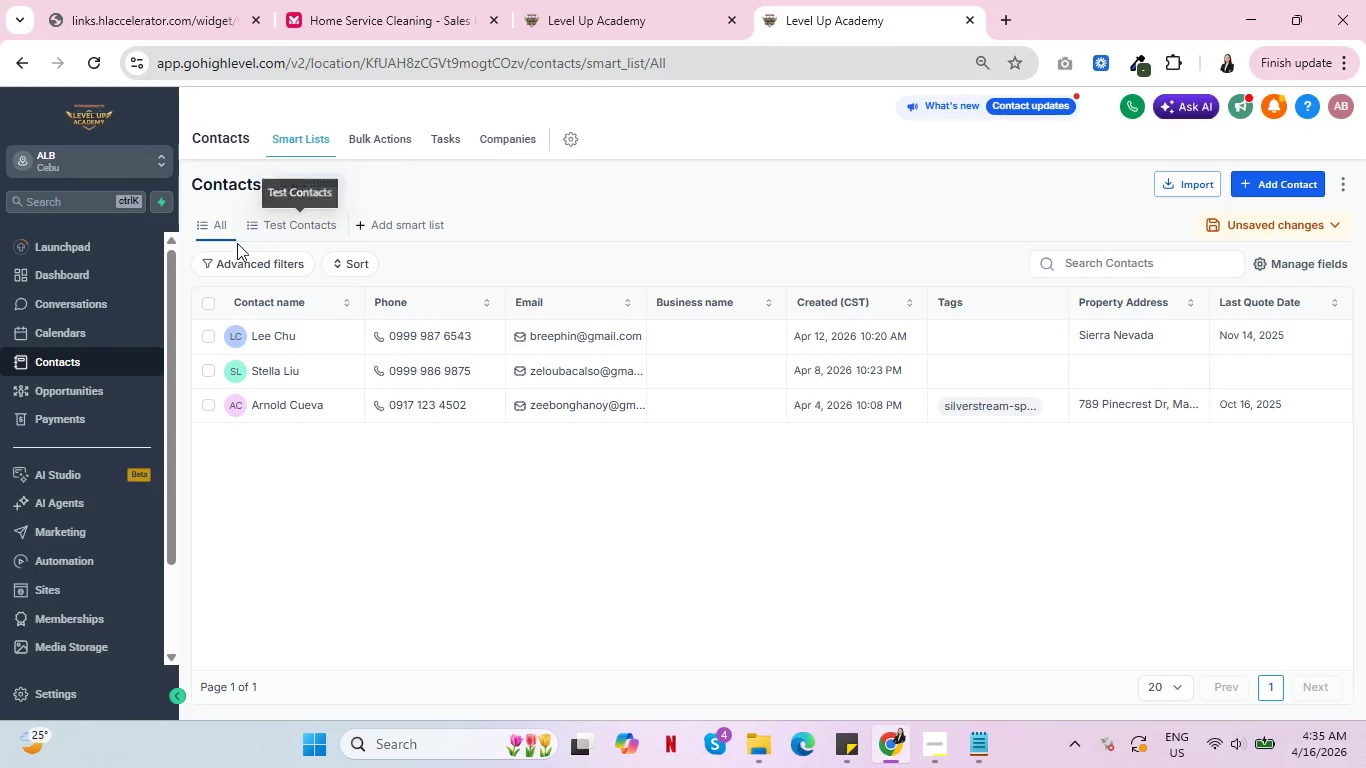 
left_click([279, 224])
 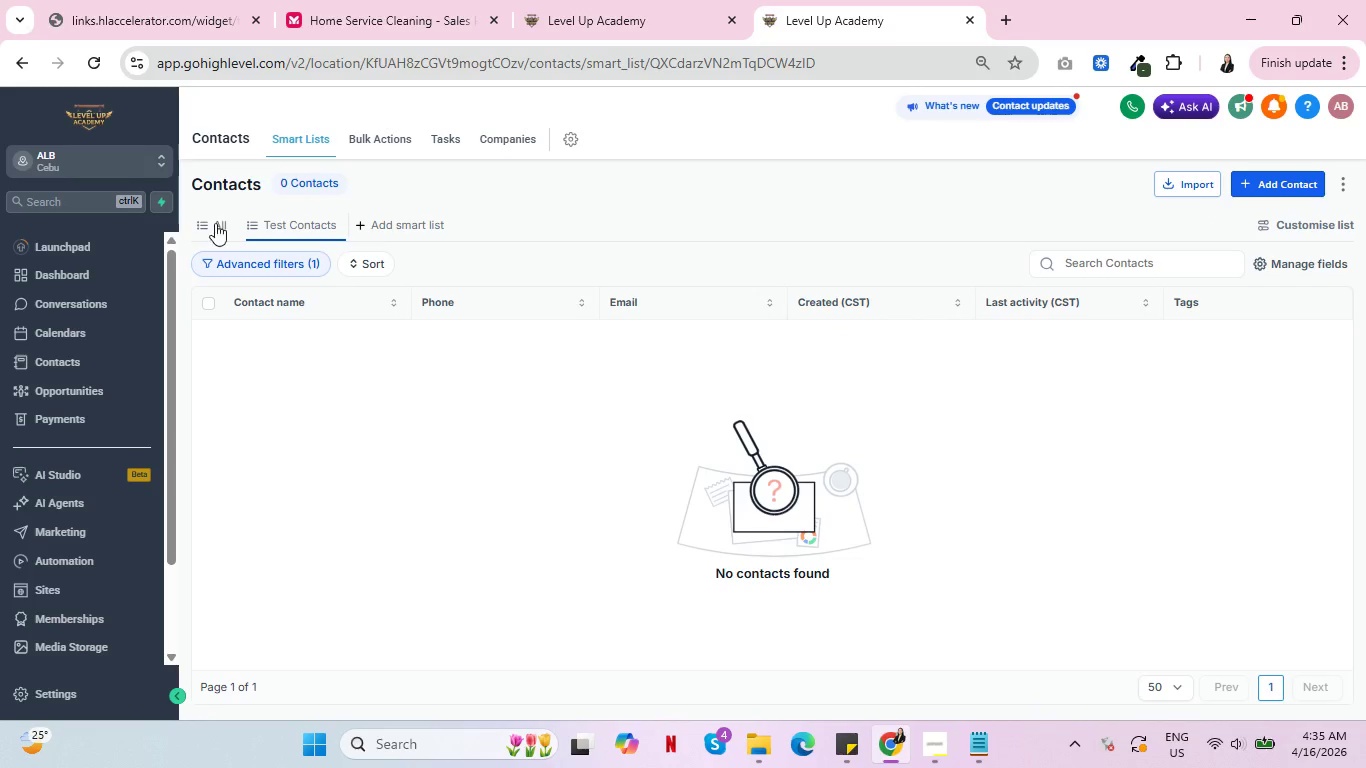 
left_click([221, 226])
 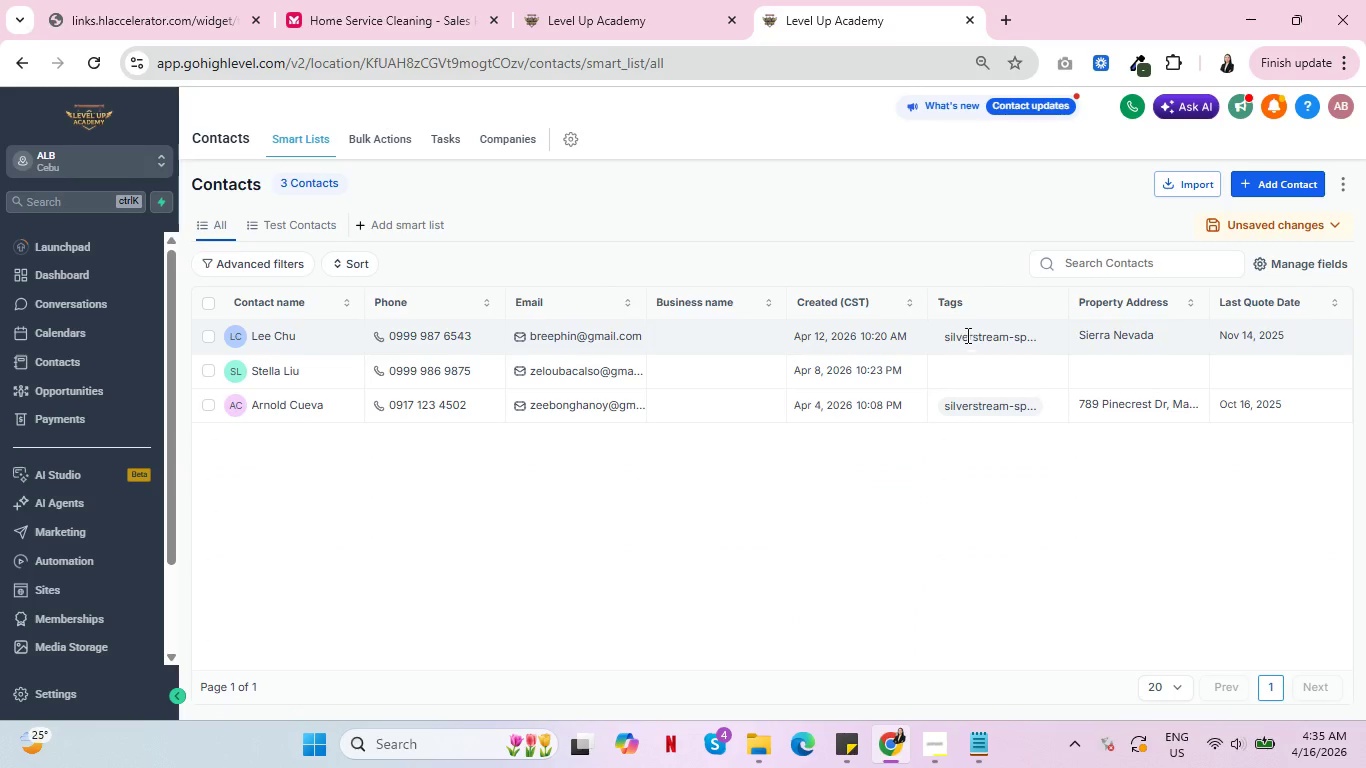 
left_click([641, 0])
 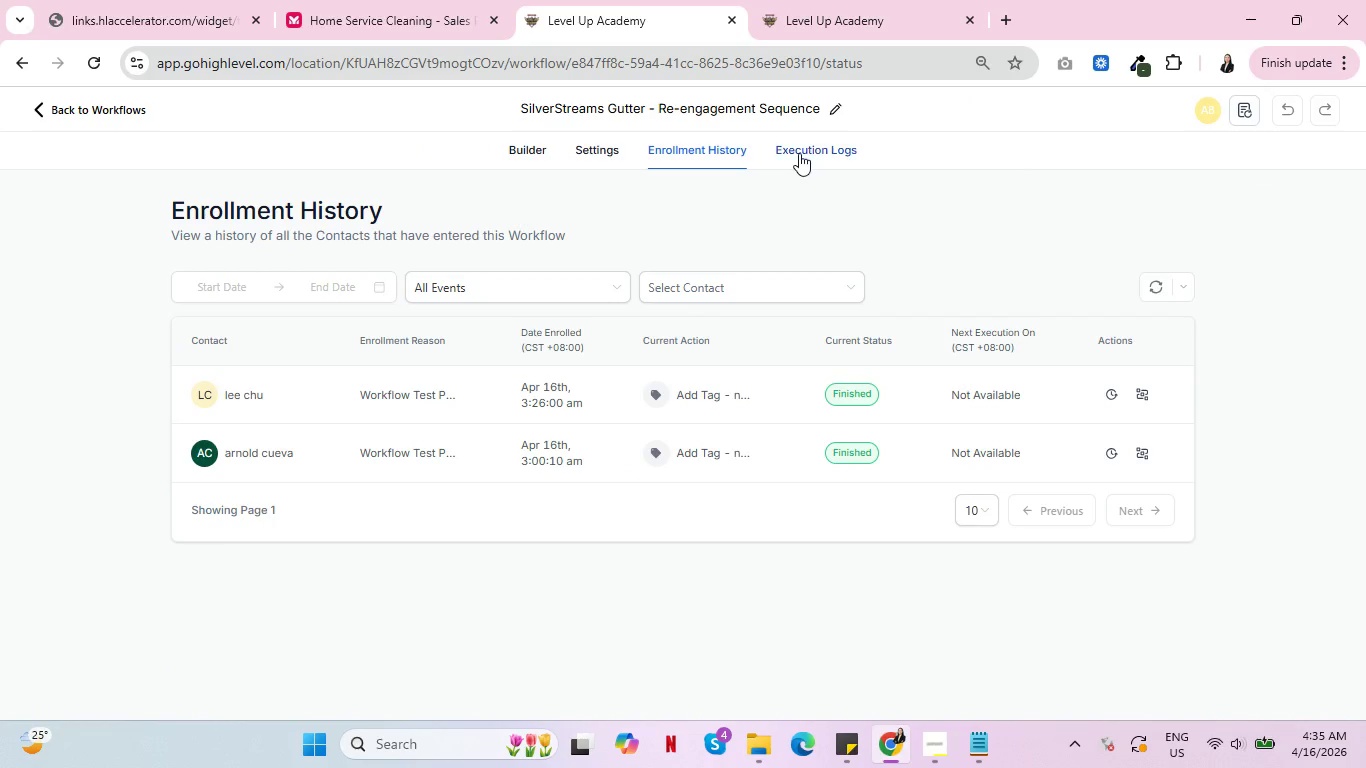 
left_click([799, 153])
 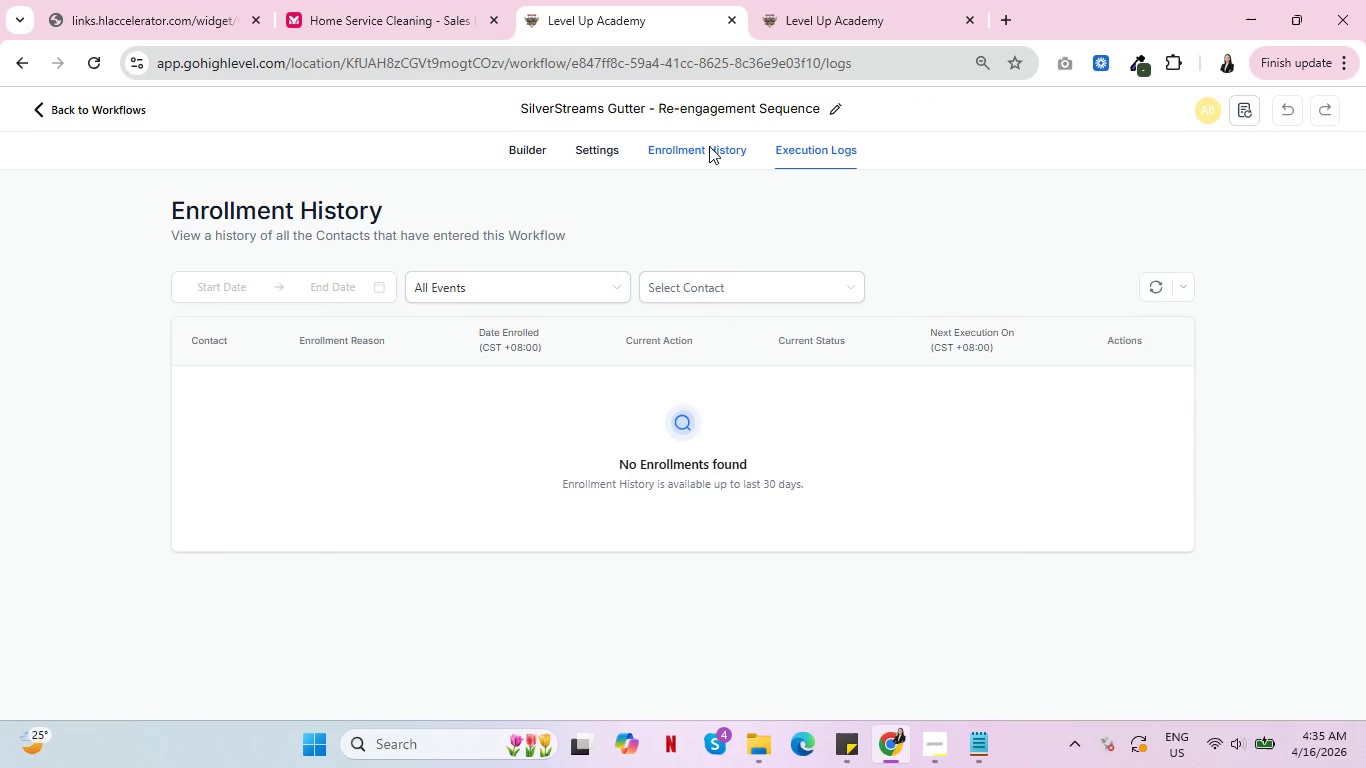 
left_click([709, 146])
 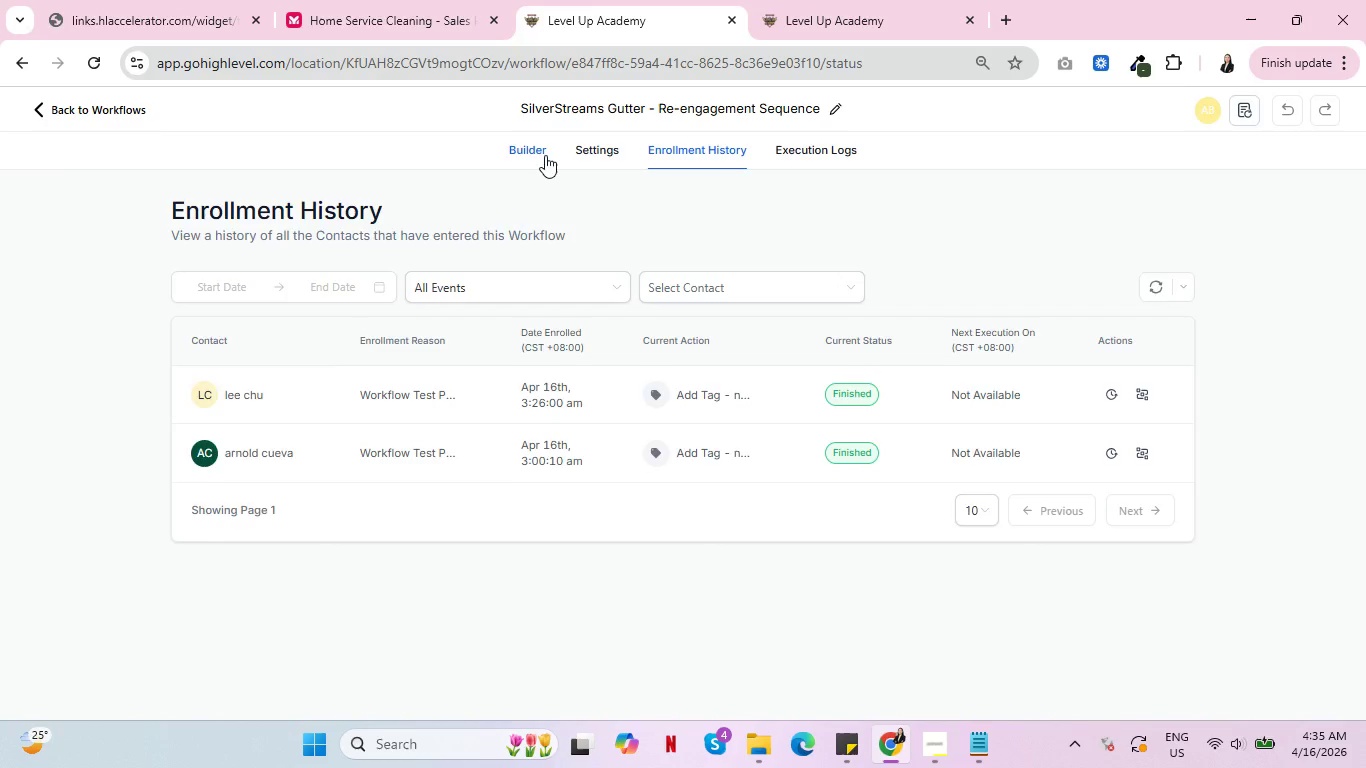 
left_click([593, 150])
 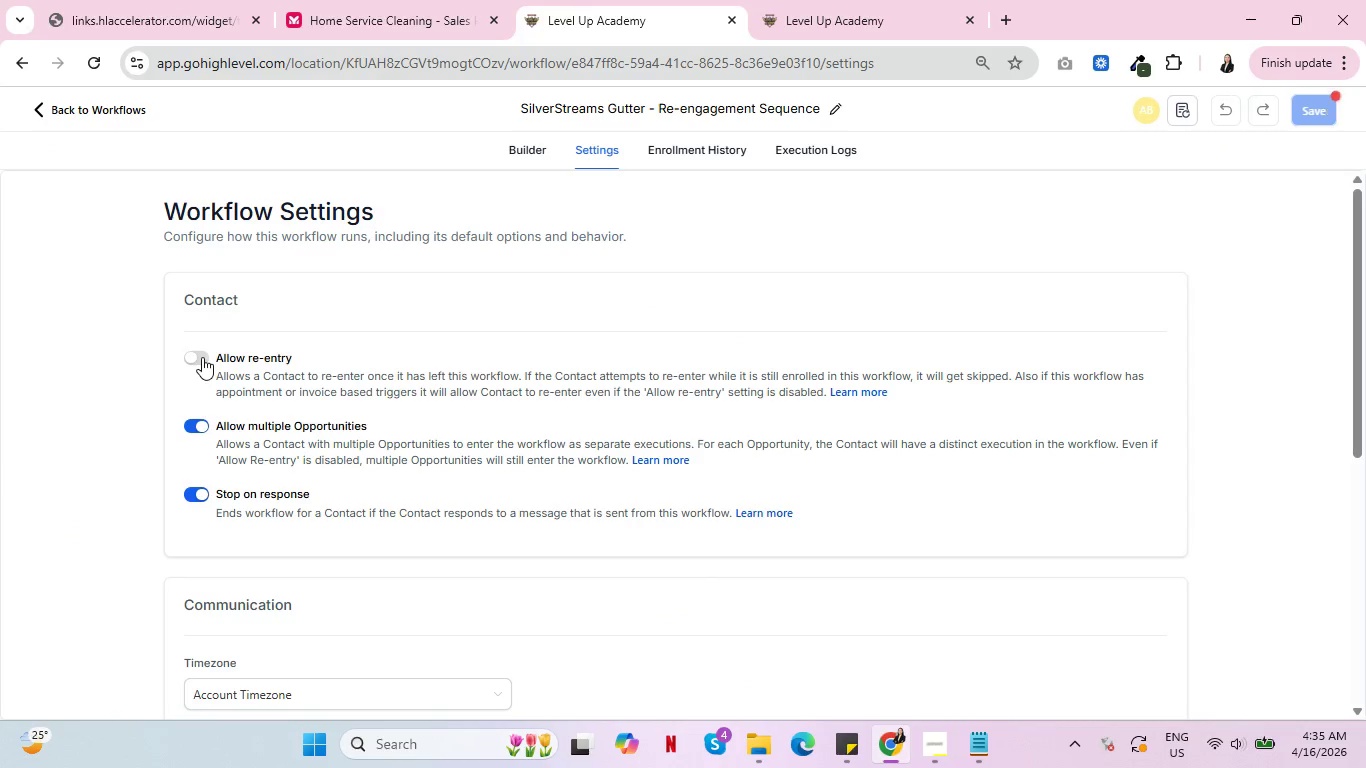 
left_click([202, 357])
 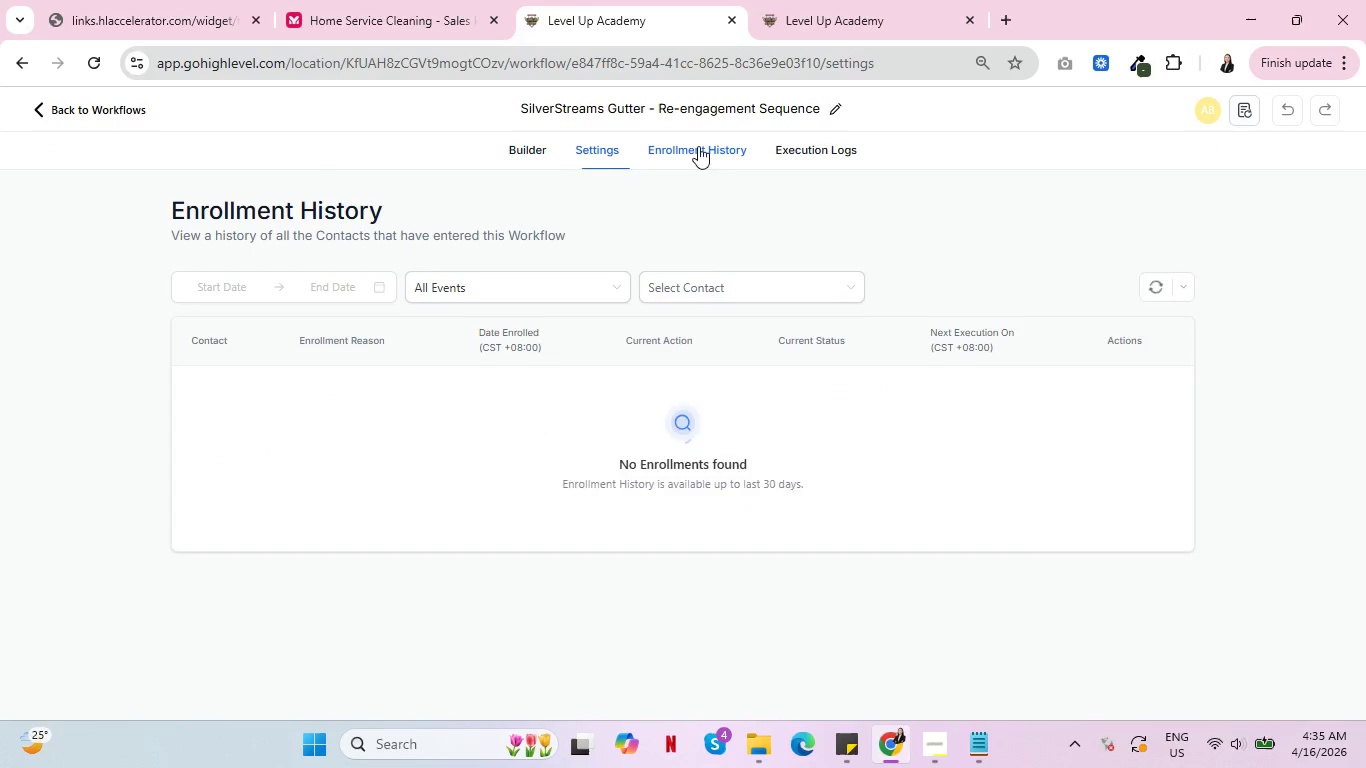 
left_click([698, 146])
 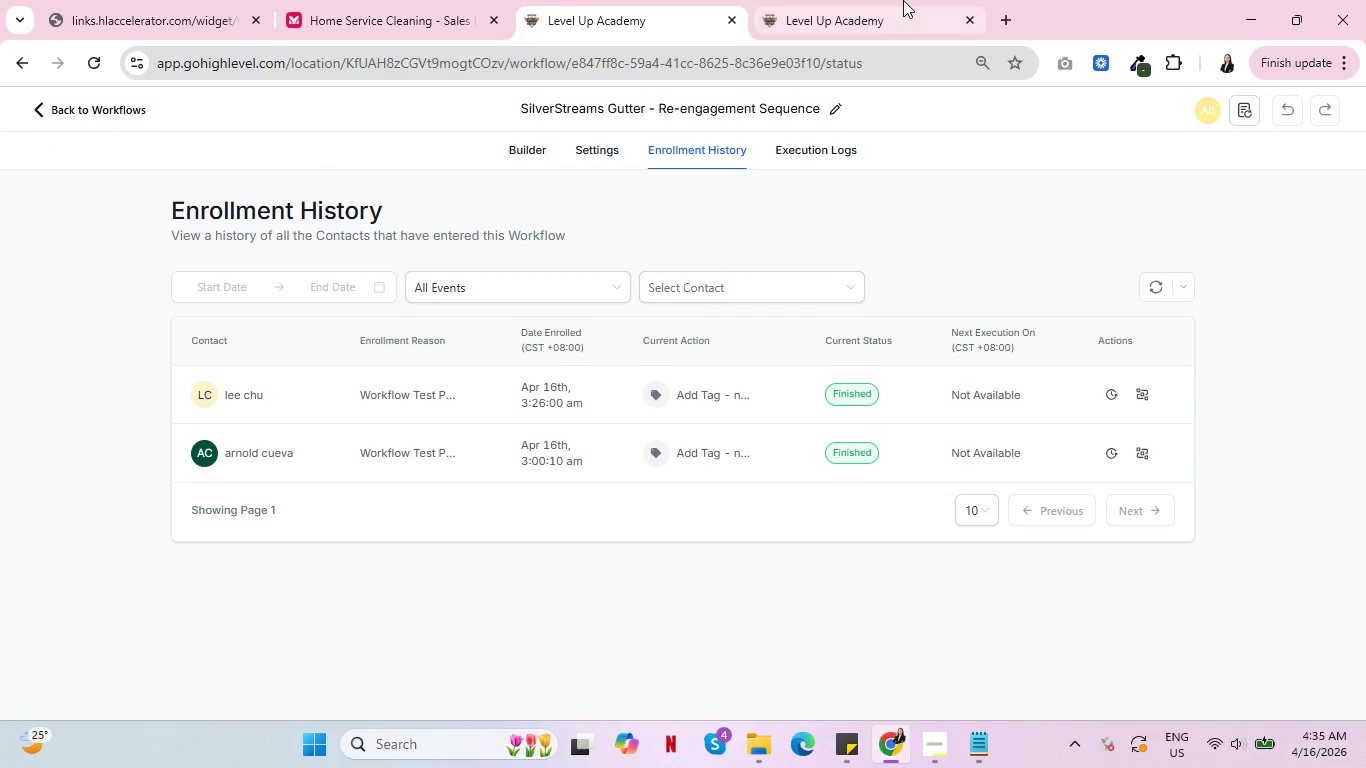 
left_click([903, 0])
 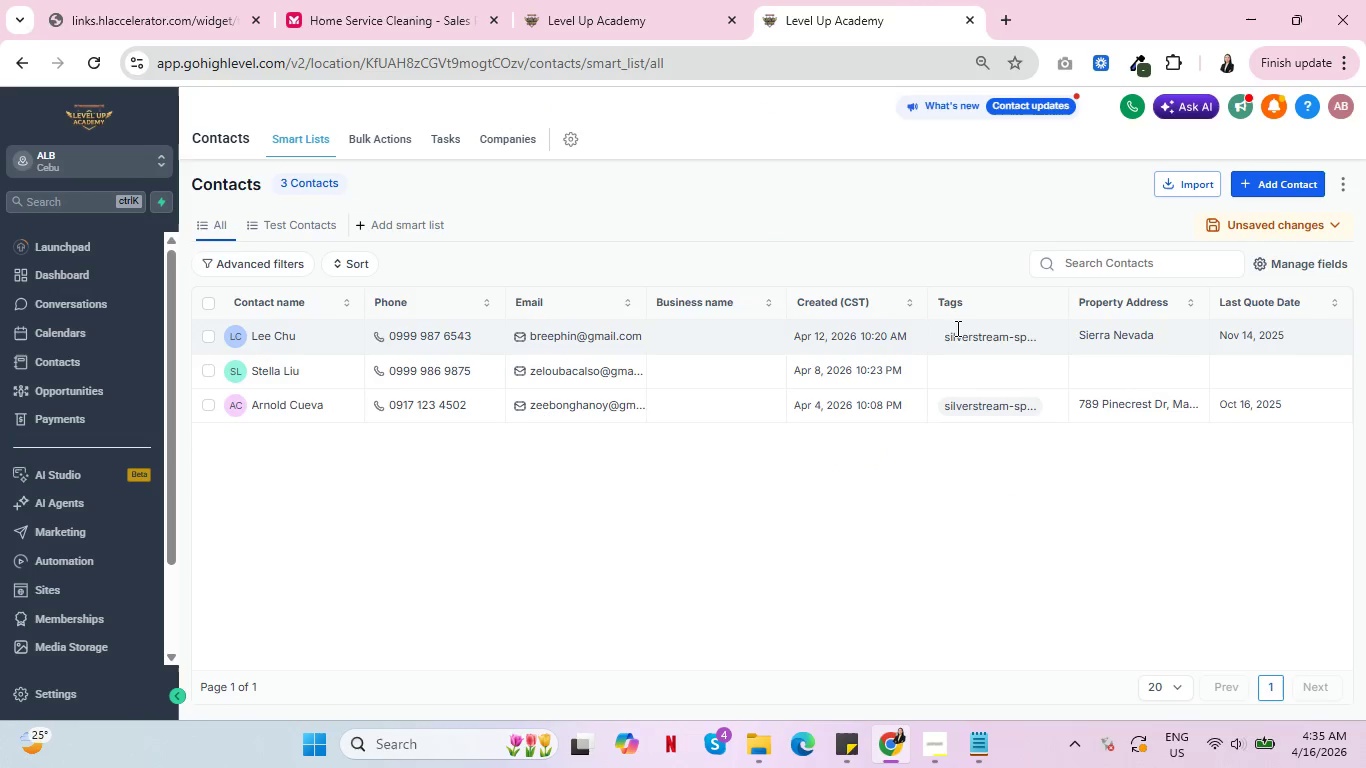 
mouse_move([277, 350])
 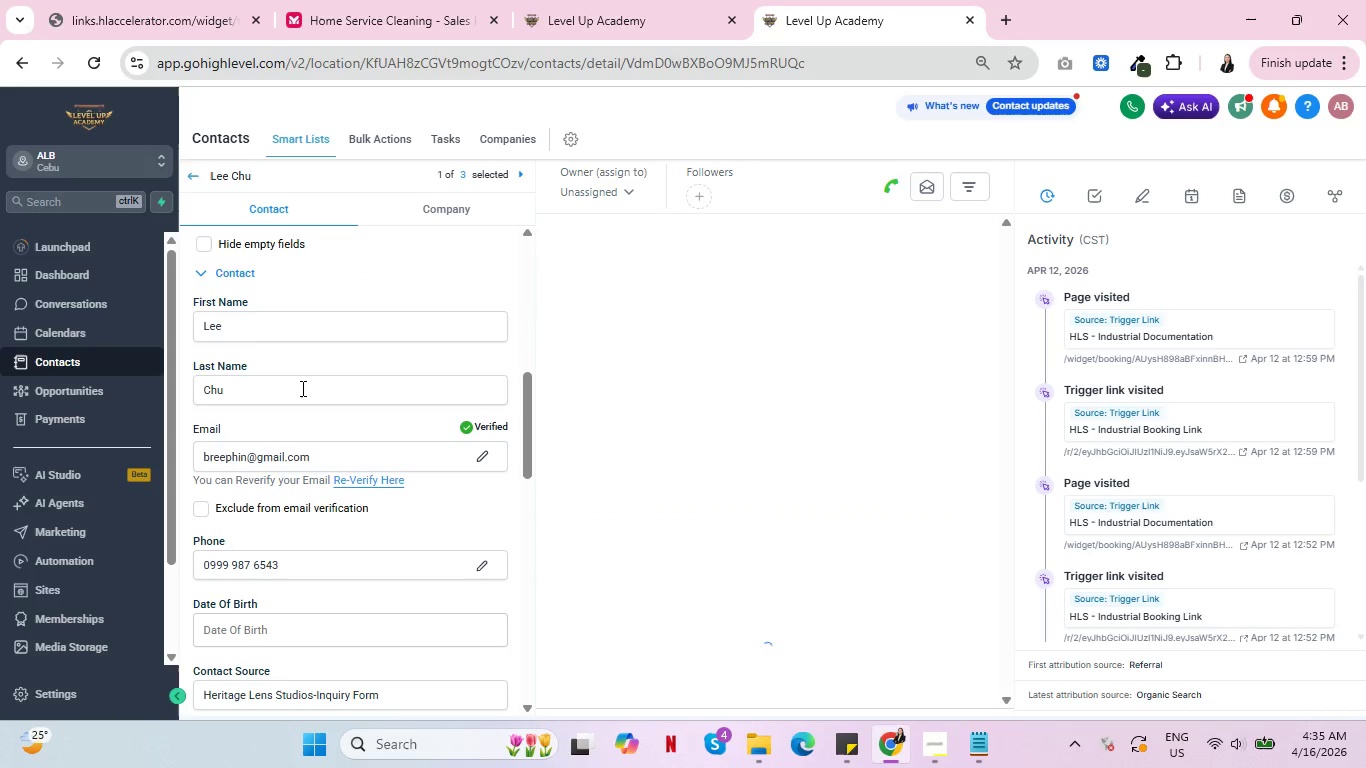 
scroll: coordinate [337, 382], scroll_direction: down, amount: 12.0
 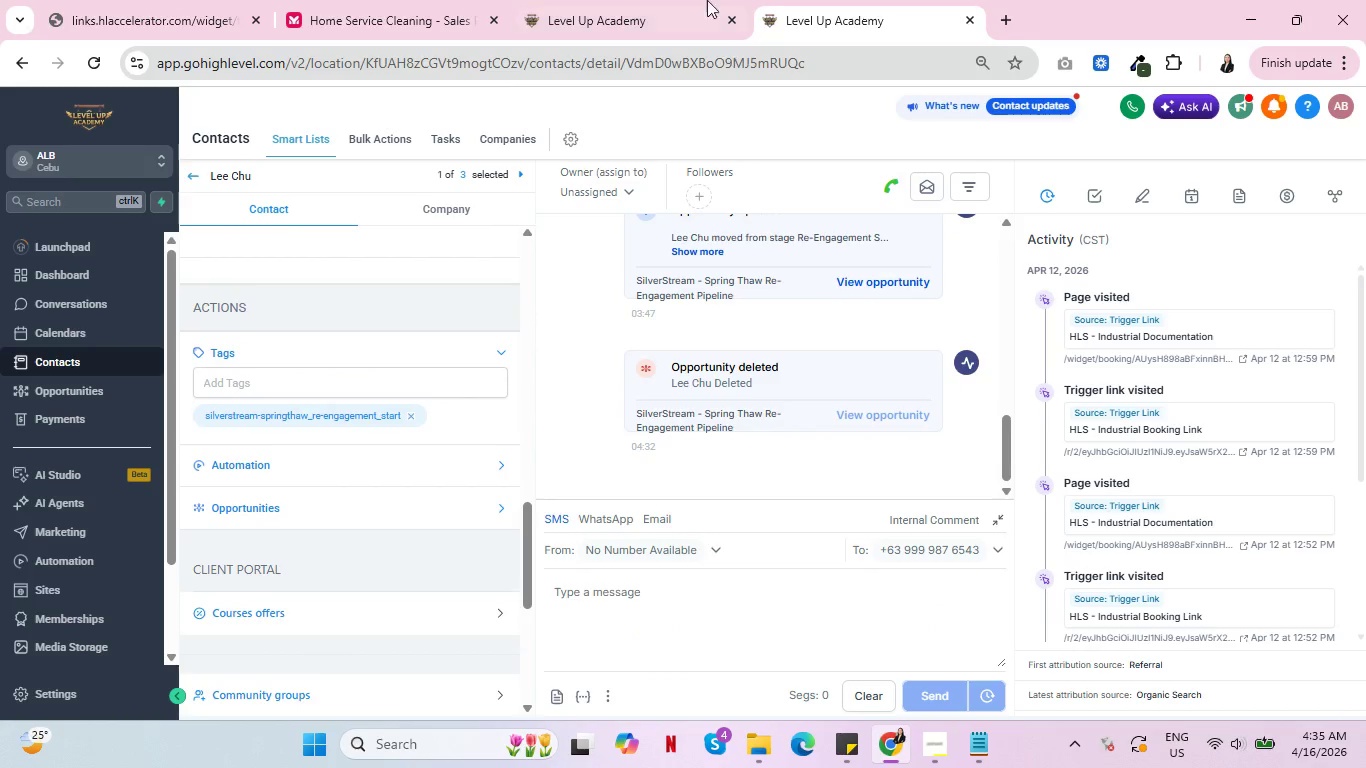 
left_click([657, 0])
 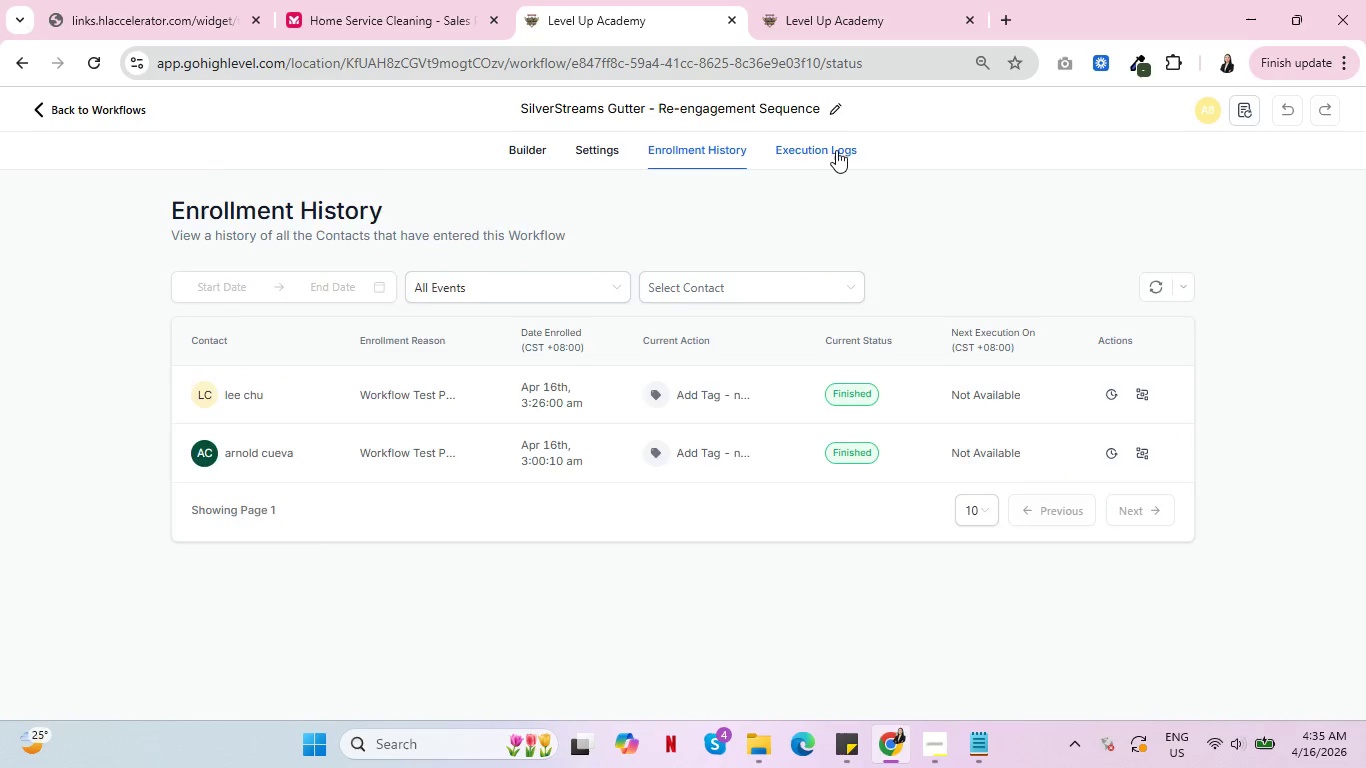 
left_click([836, 150])
 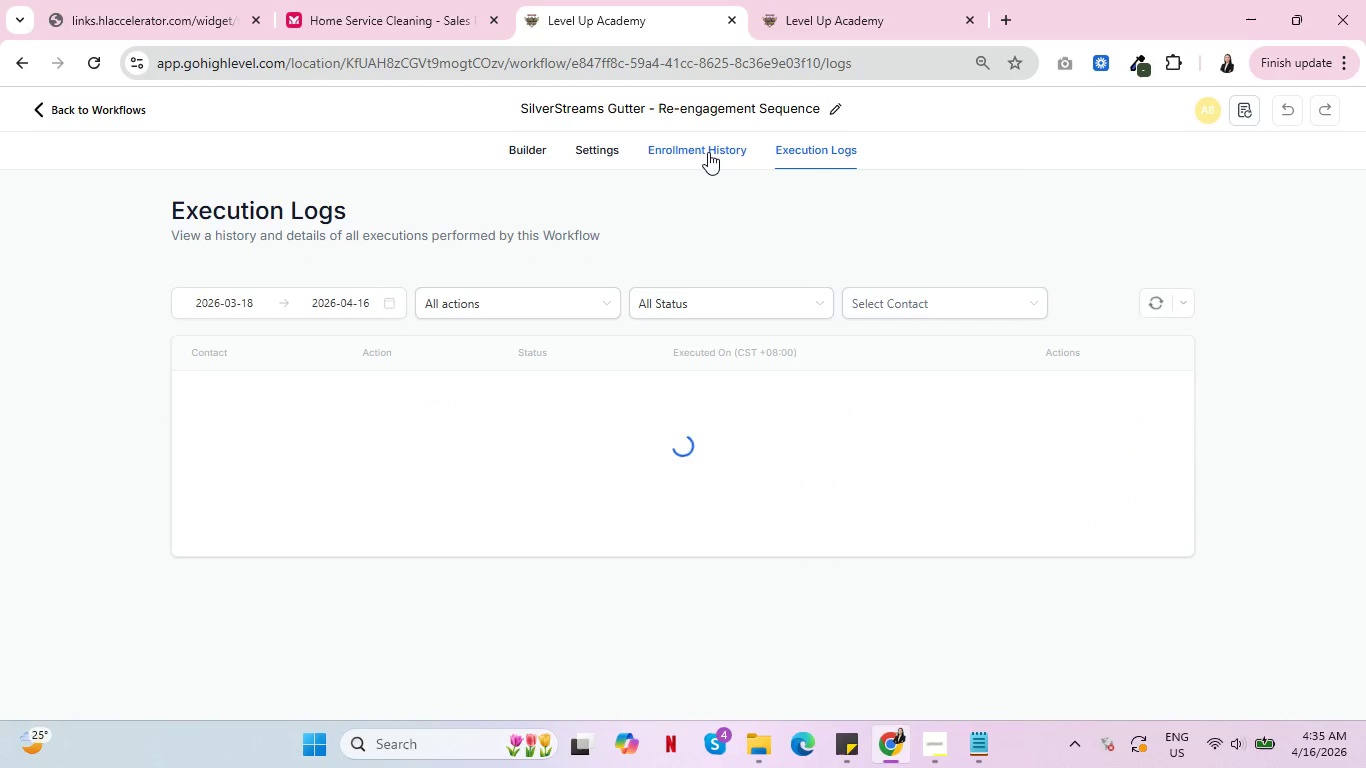 
left_click([708, 152])
 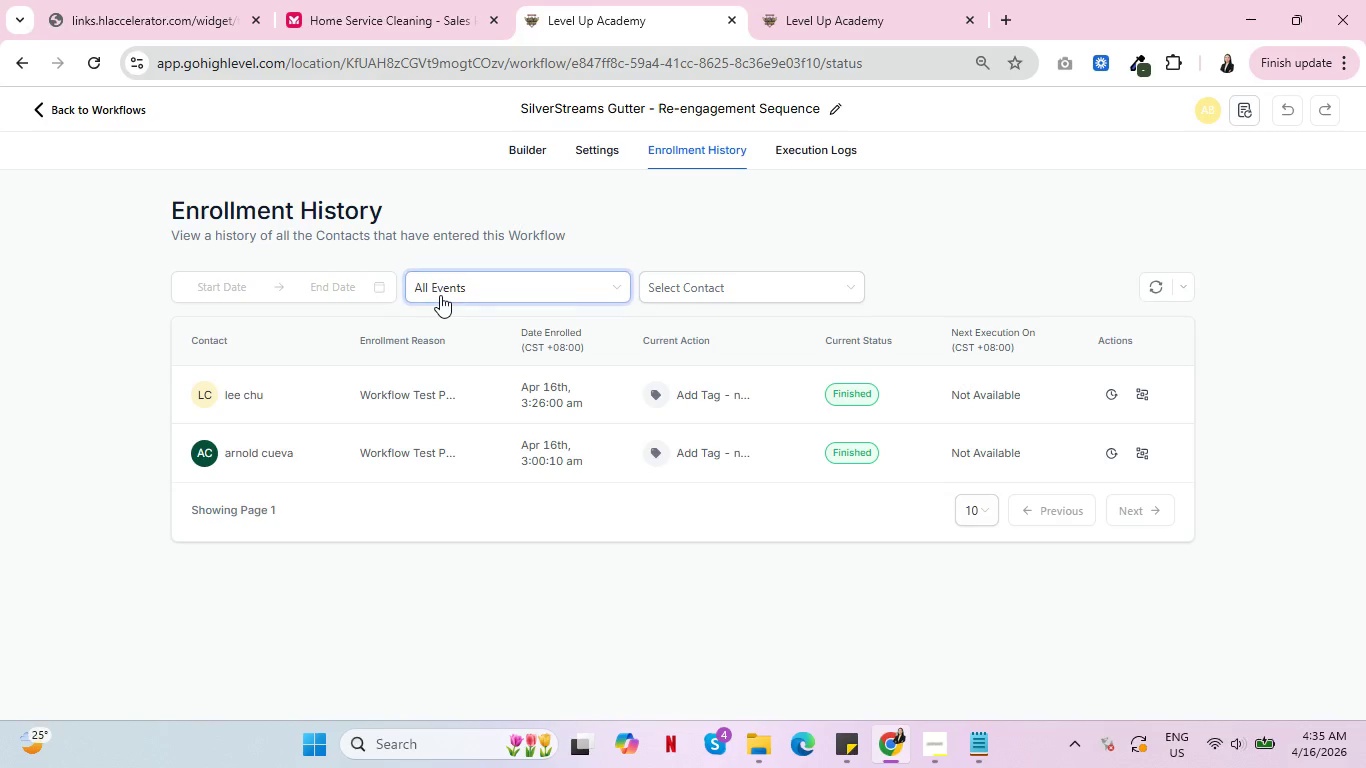 
key(Control+ControlLeft)
 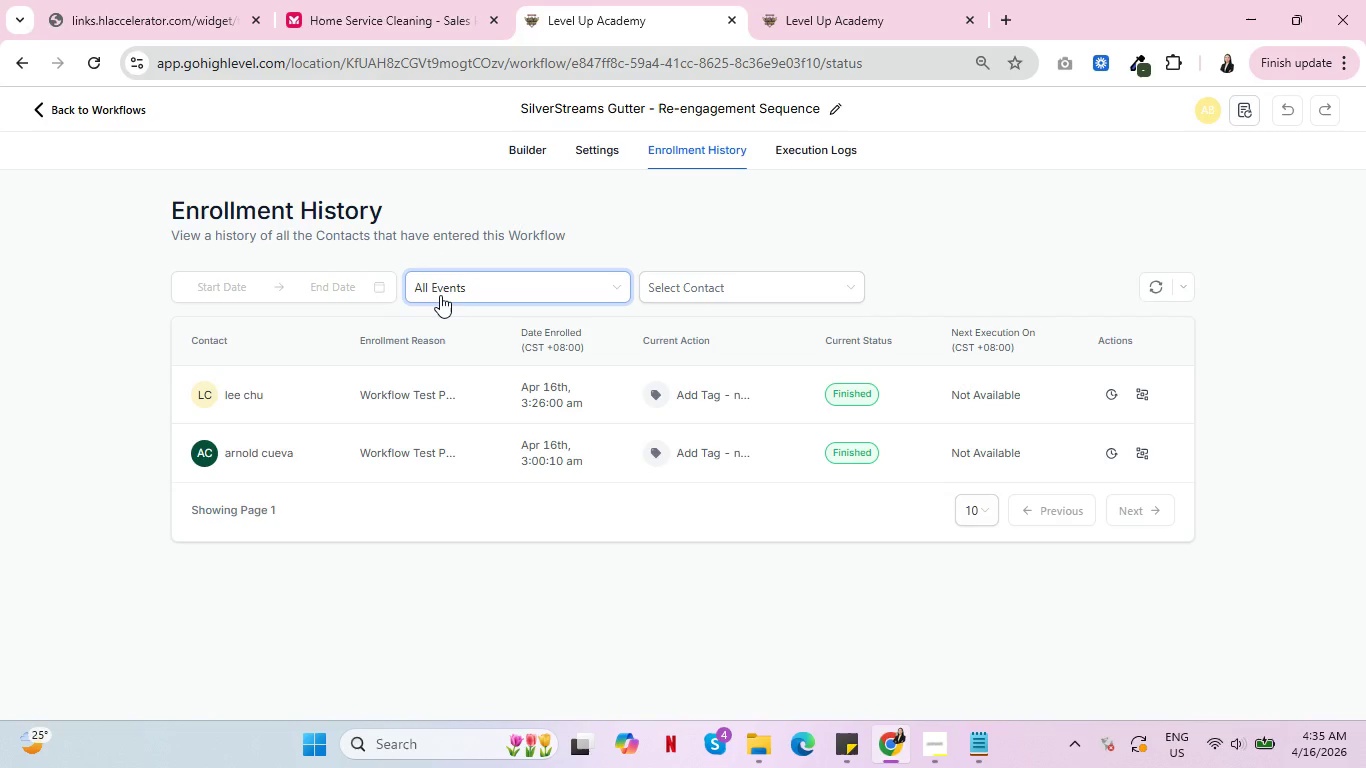 
key(Control+ControlLeft)
 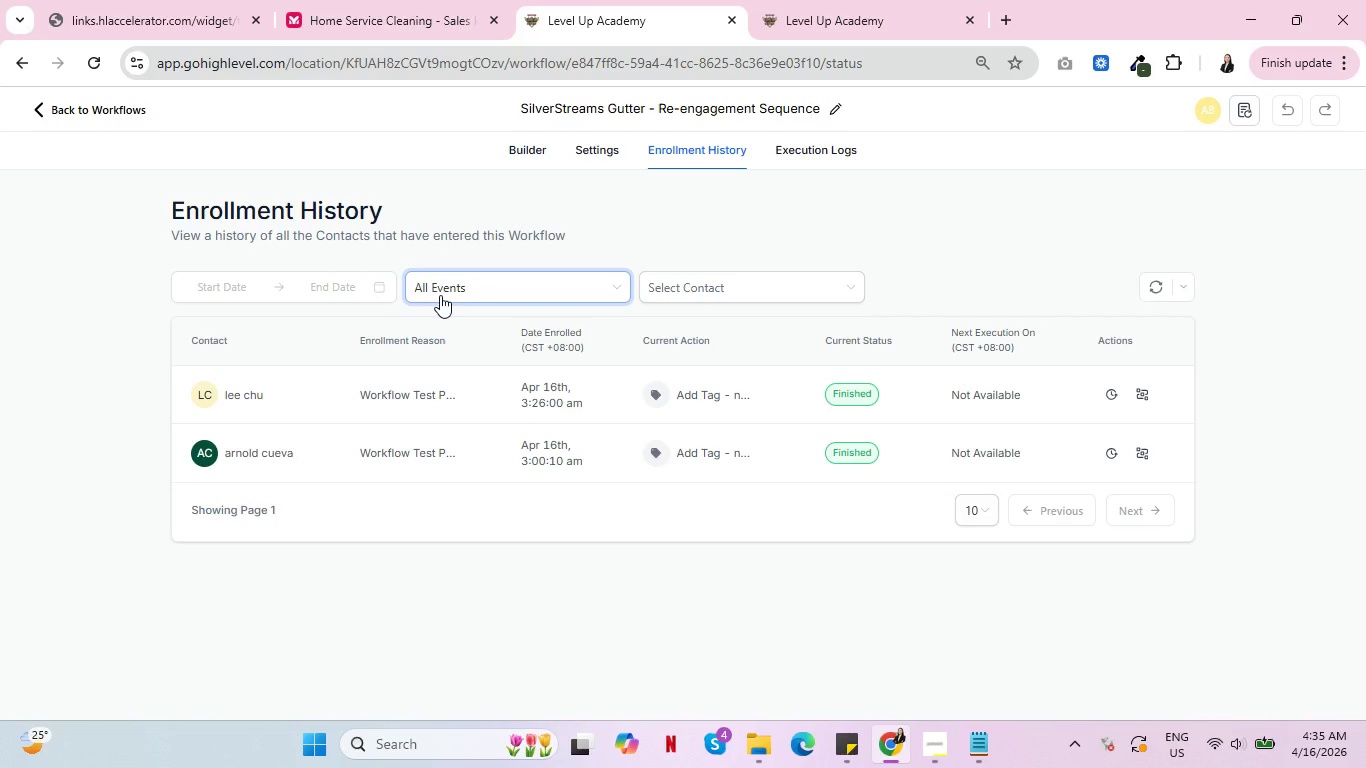 
key(Control+ControlLeft)
 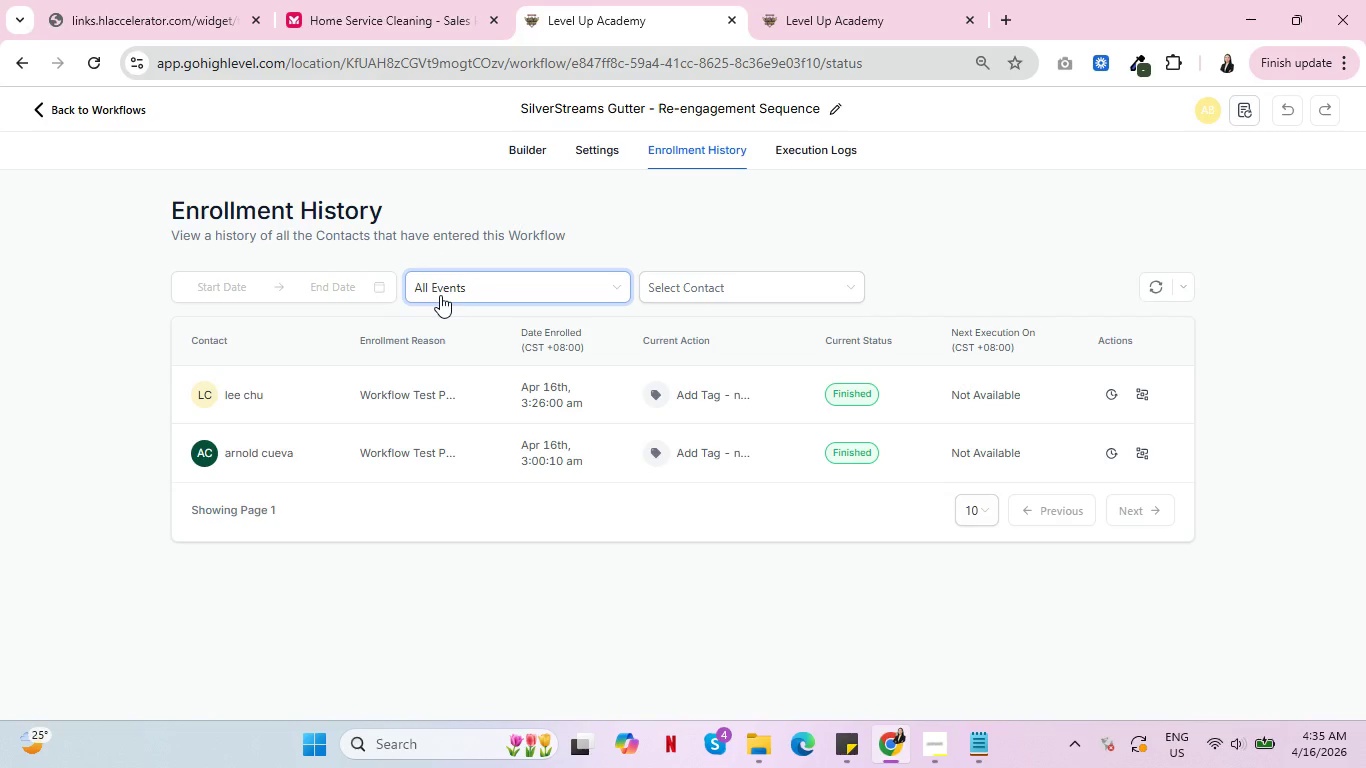 
key(Control+ControlLeft)
 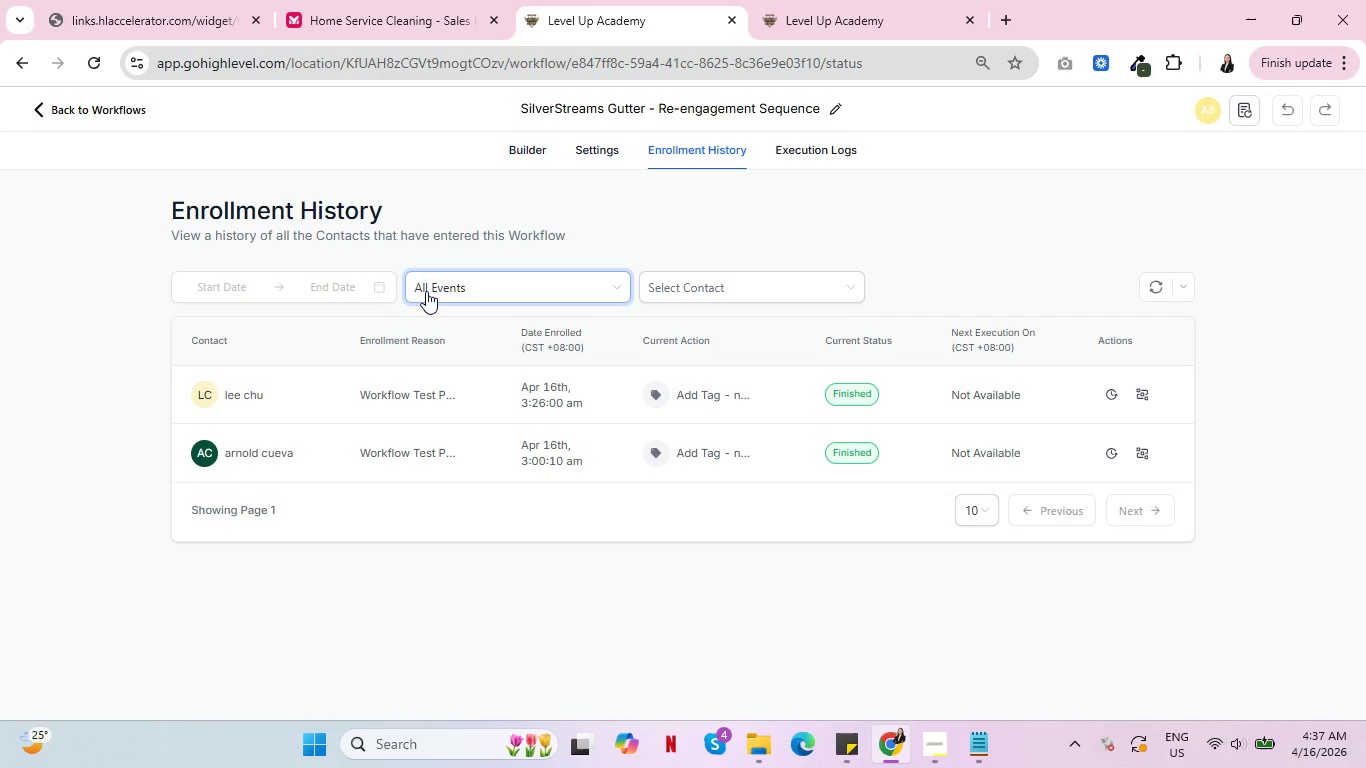 
wait(91.84)
 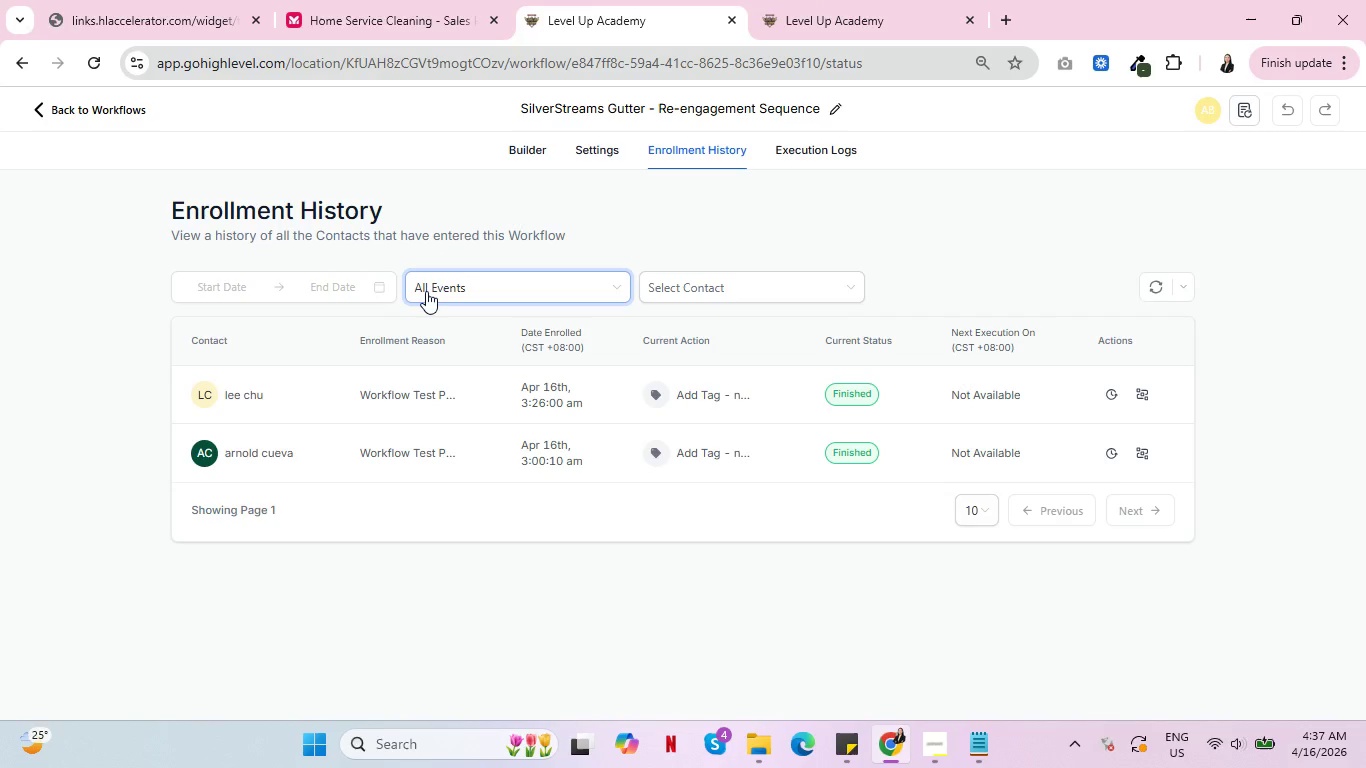 
left_click([650, 4])
 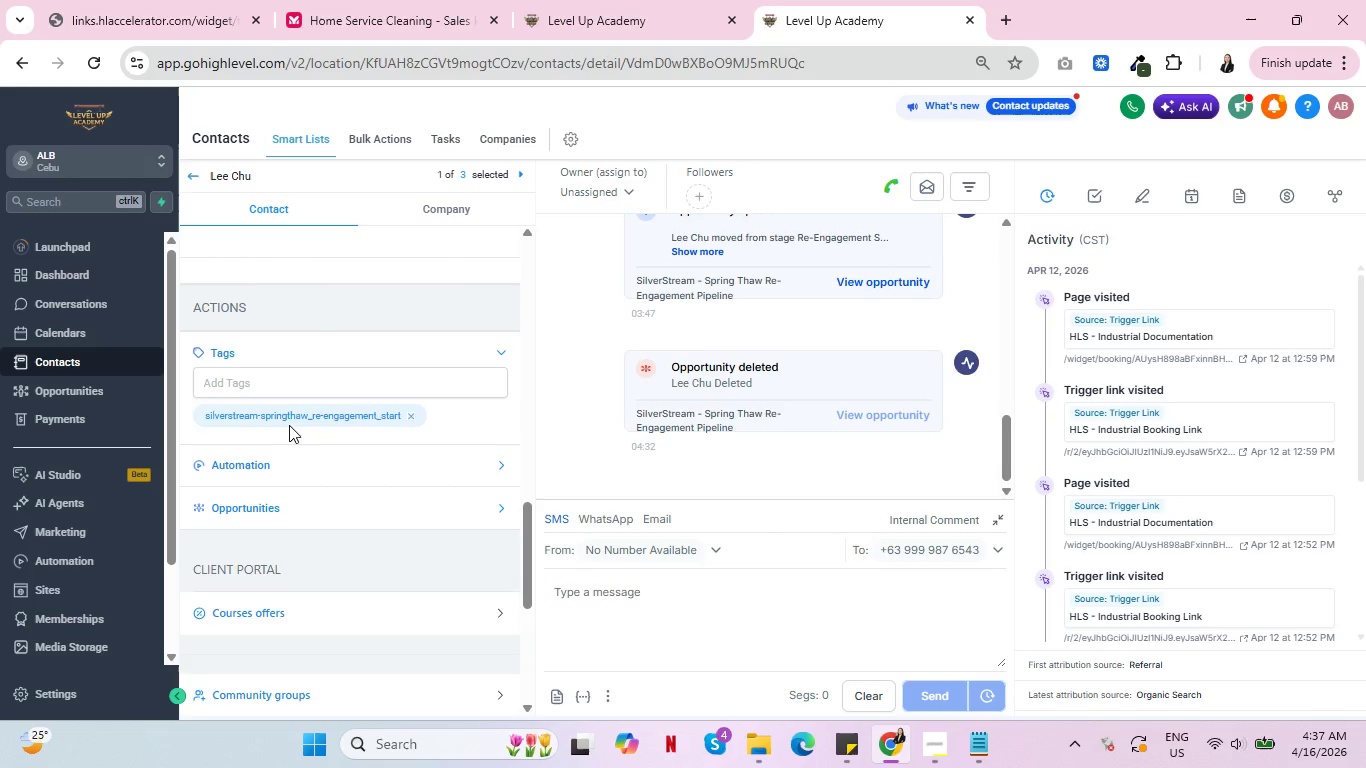 
left_click([414, 414])
 